 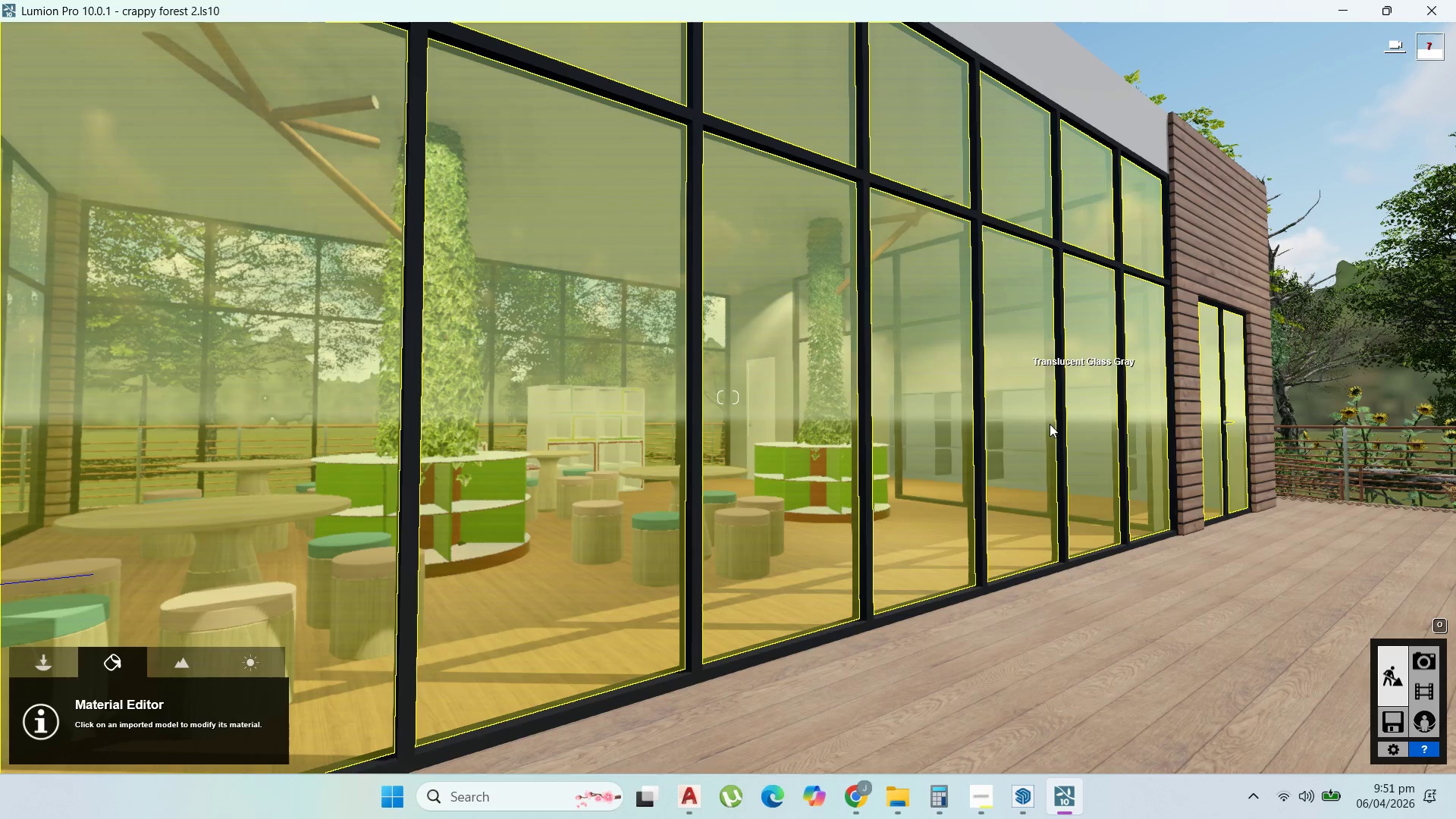 
double_click([1428, 659])
 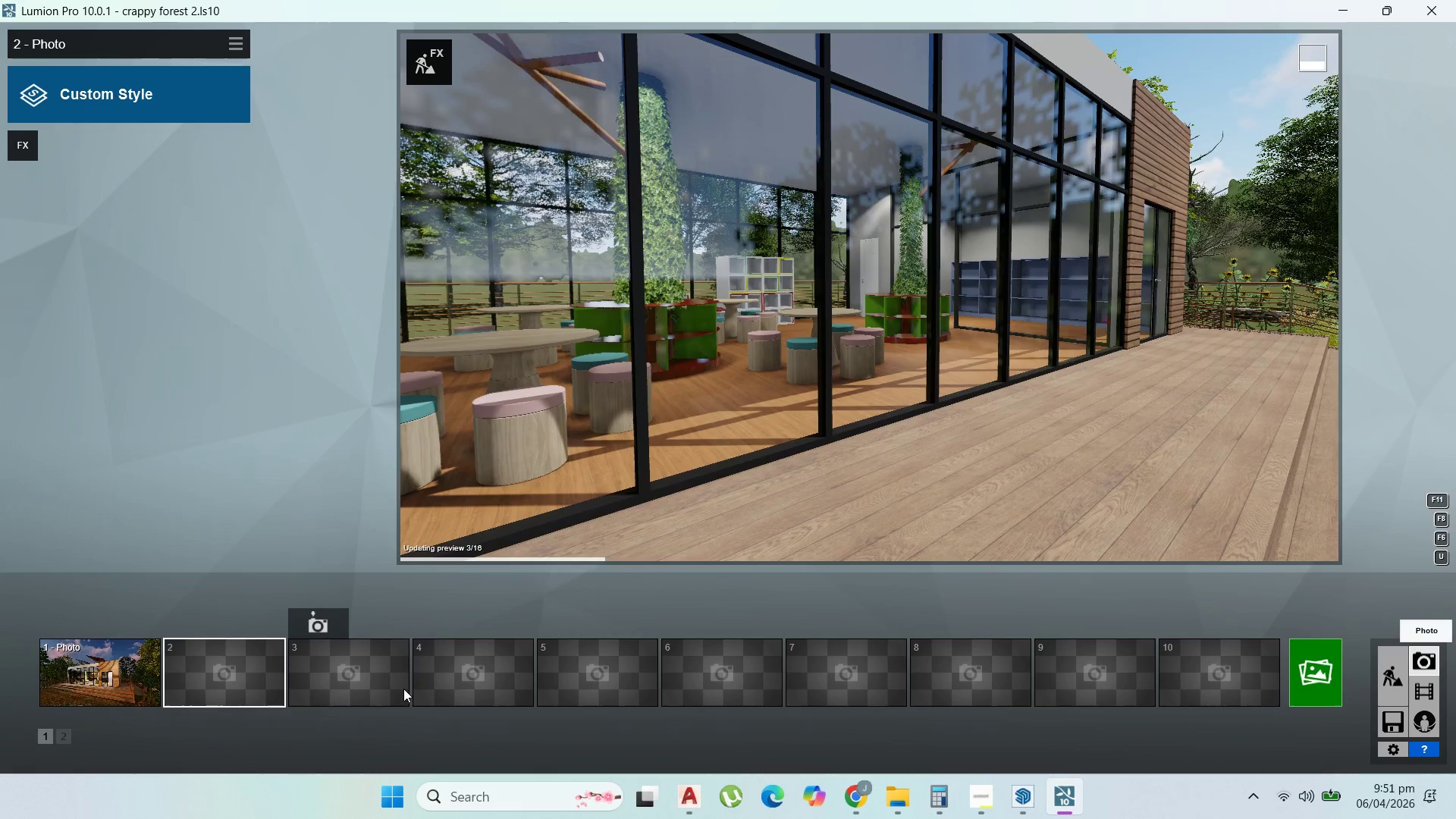 
left_click([199, 659])
 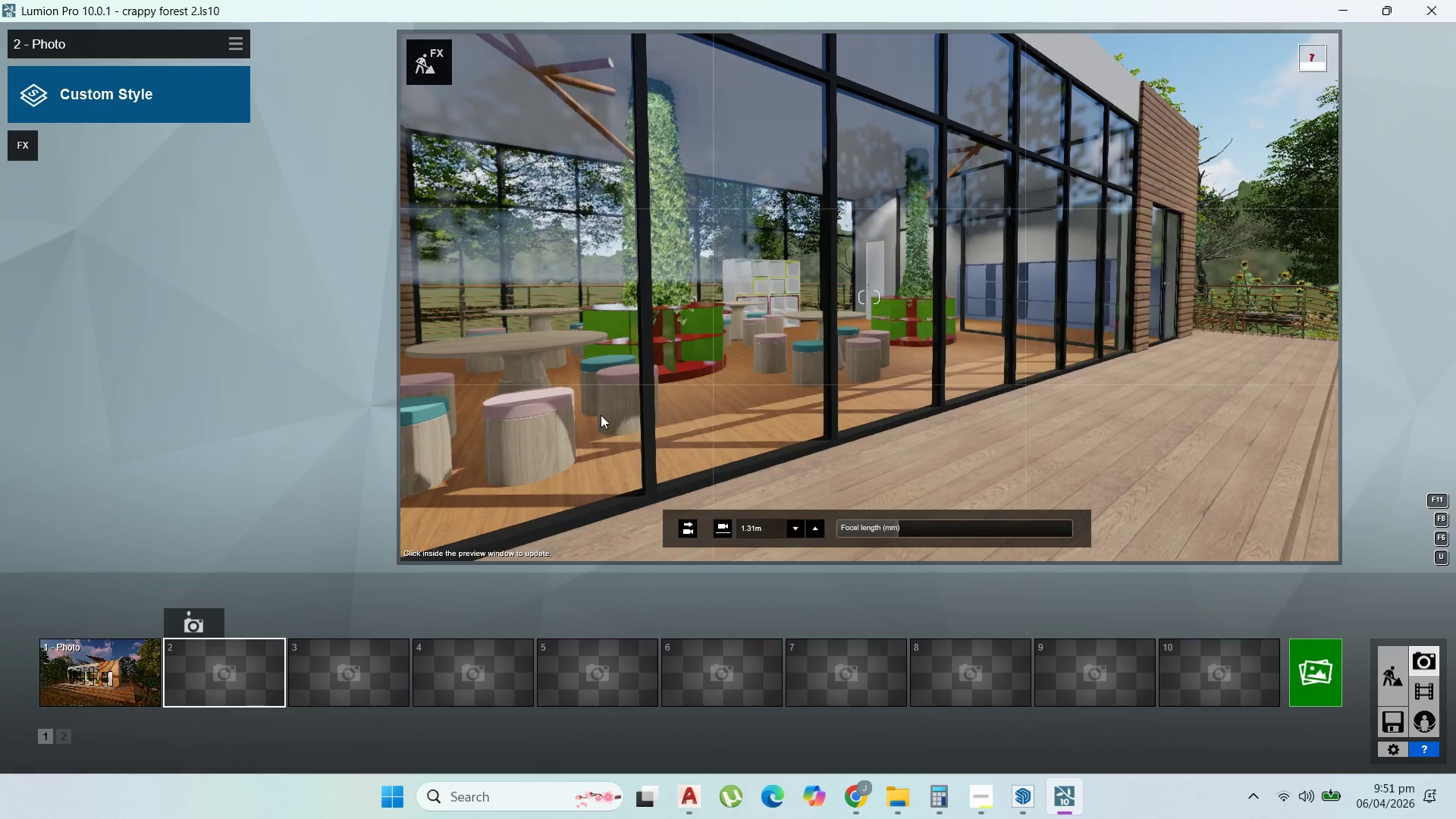 
hold_key(key=W, duration=0.34)
 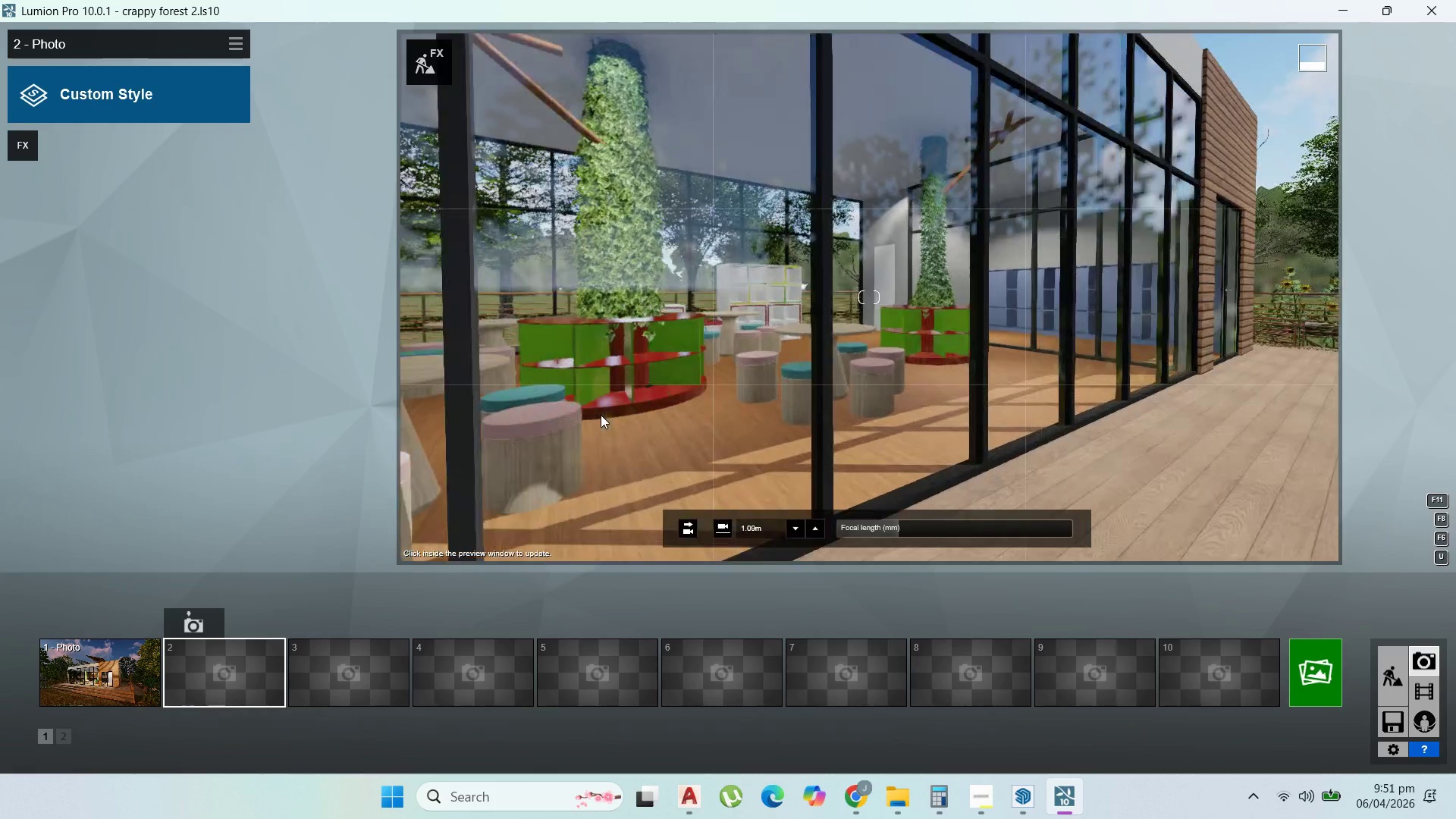 
type(ds)
 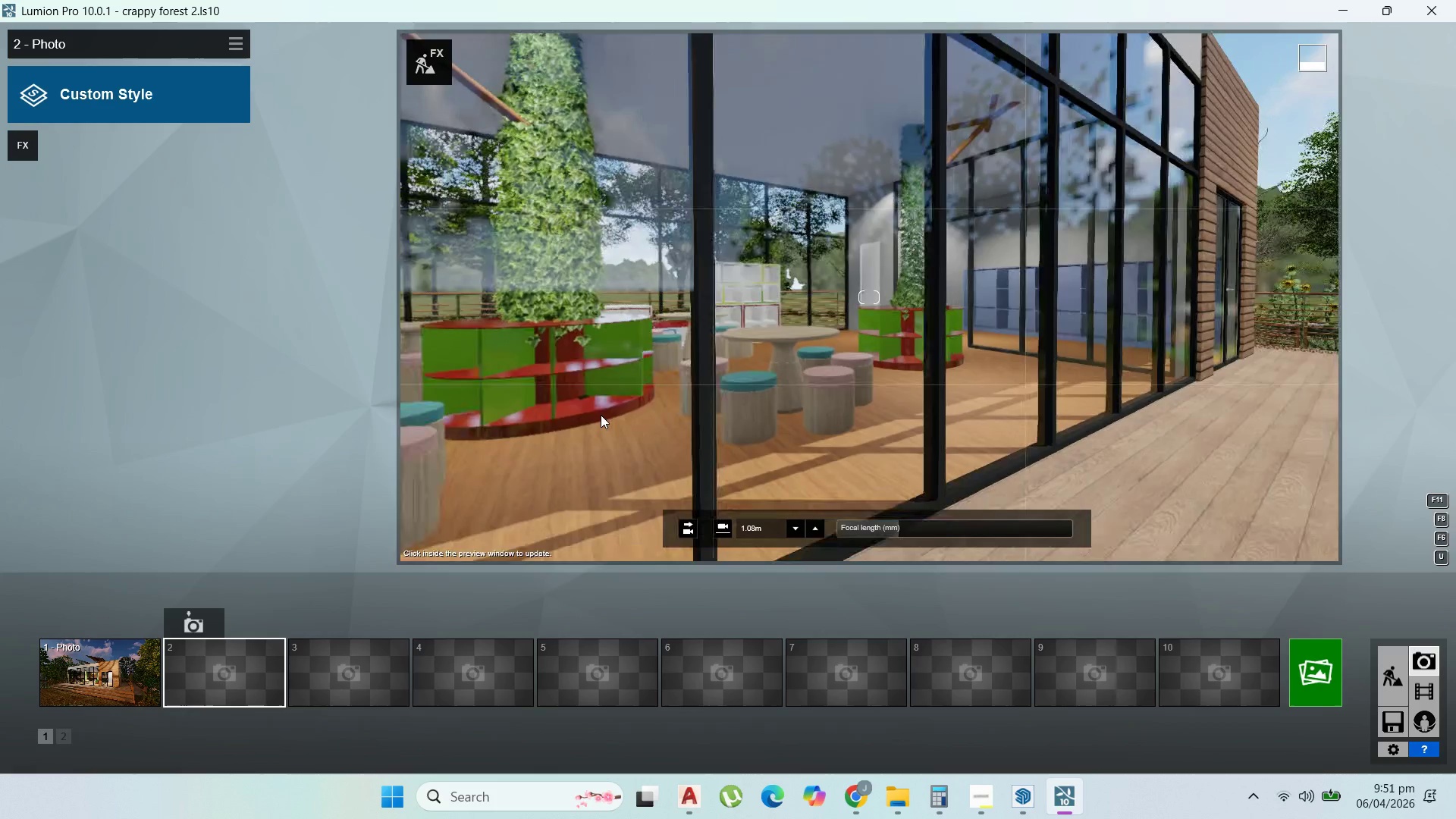 
right_click([601, 415])
 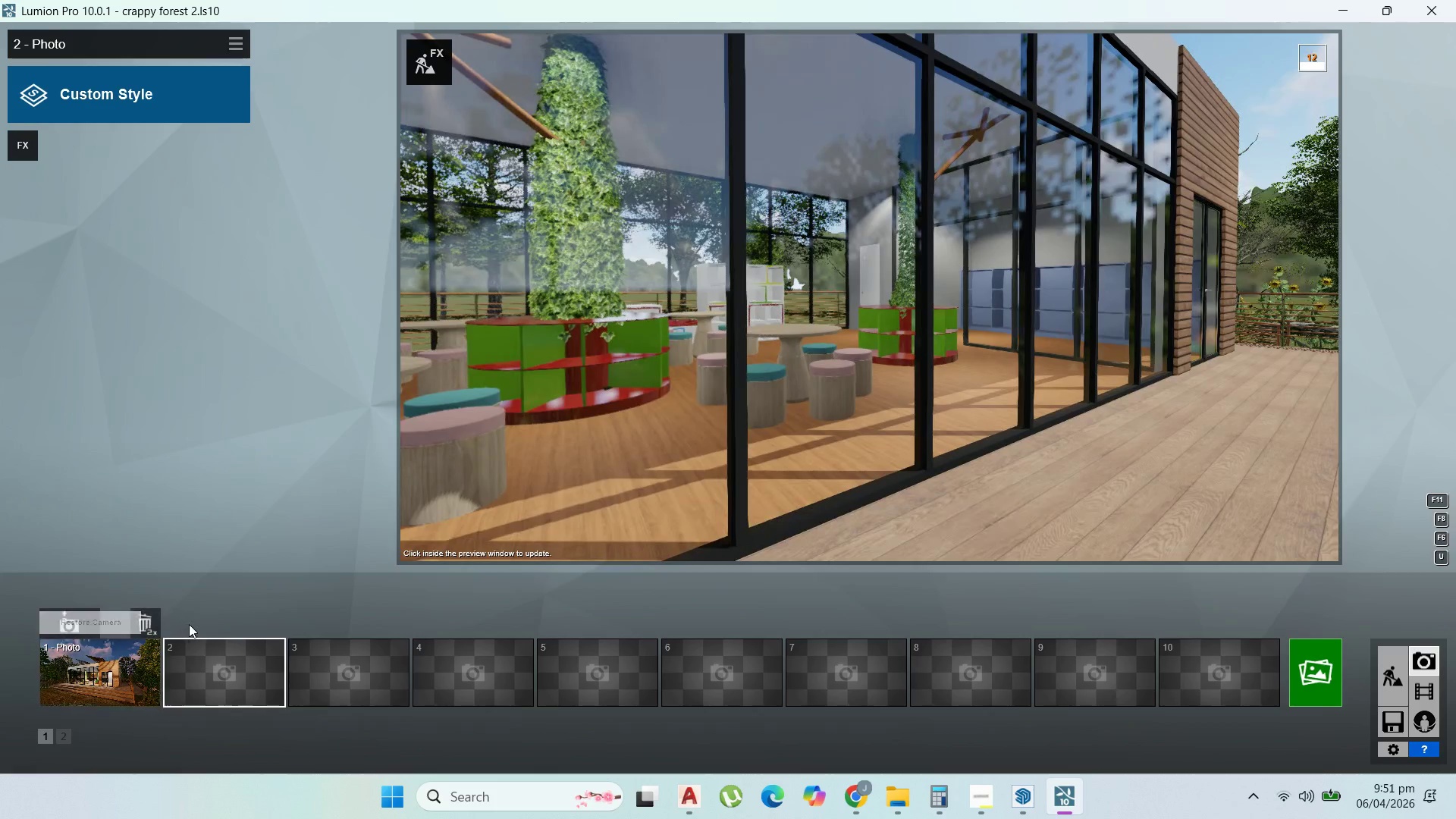 
mouse_move([201, 617])
 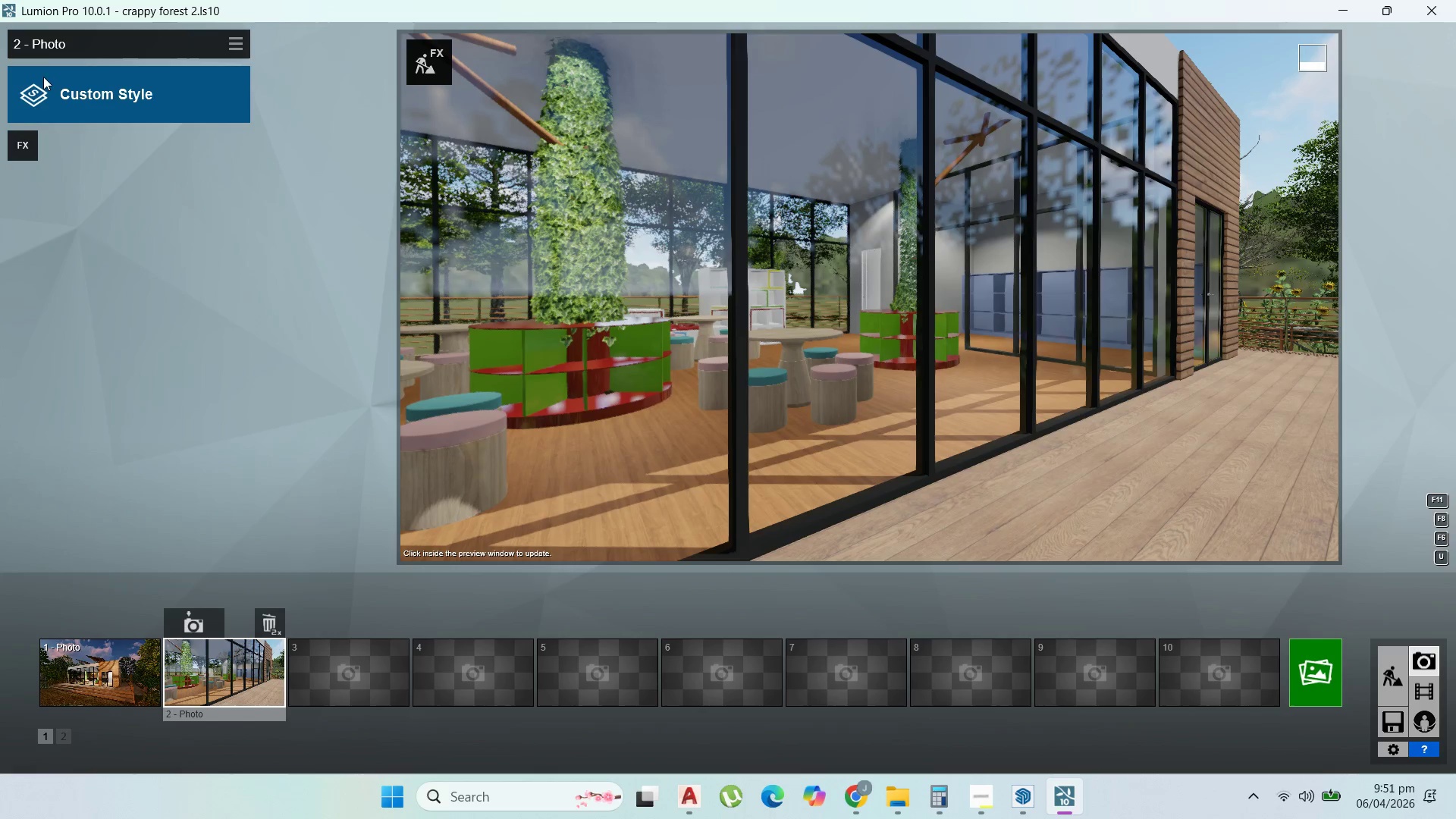 
left_click([99, 670])
 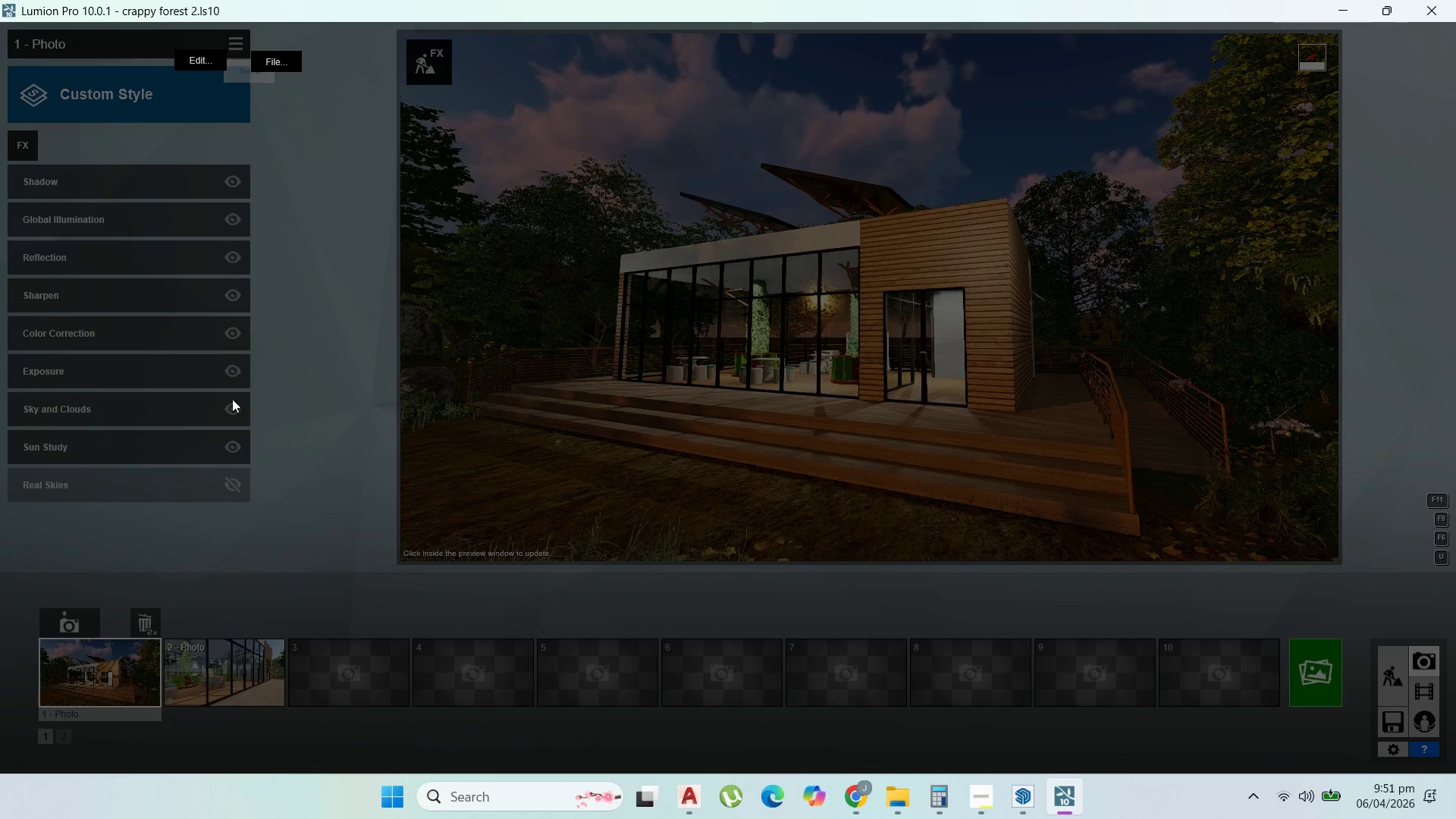 
left_click([196, 59])
 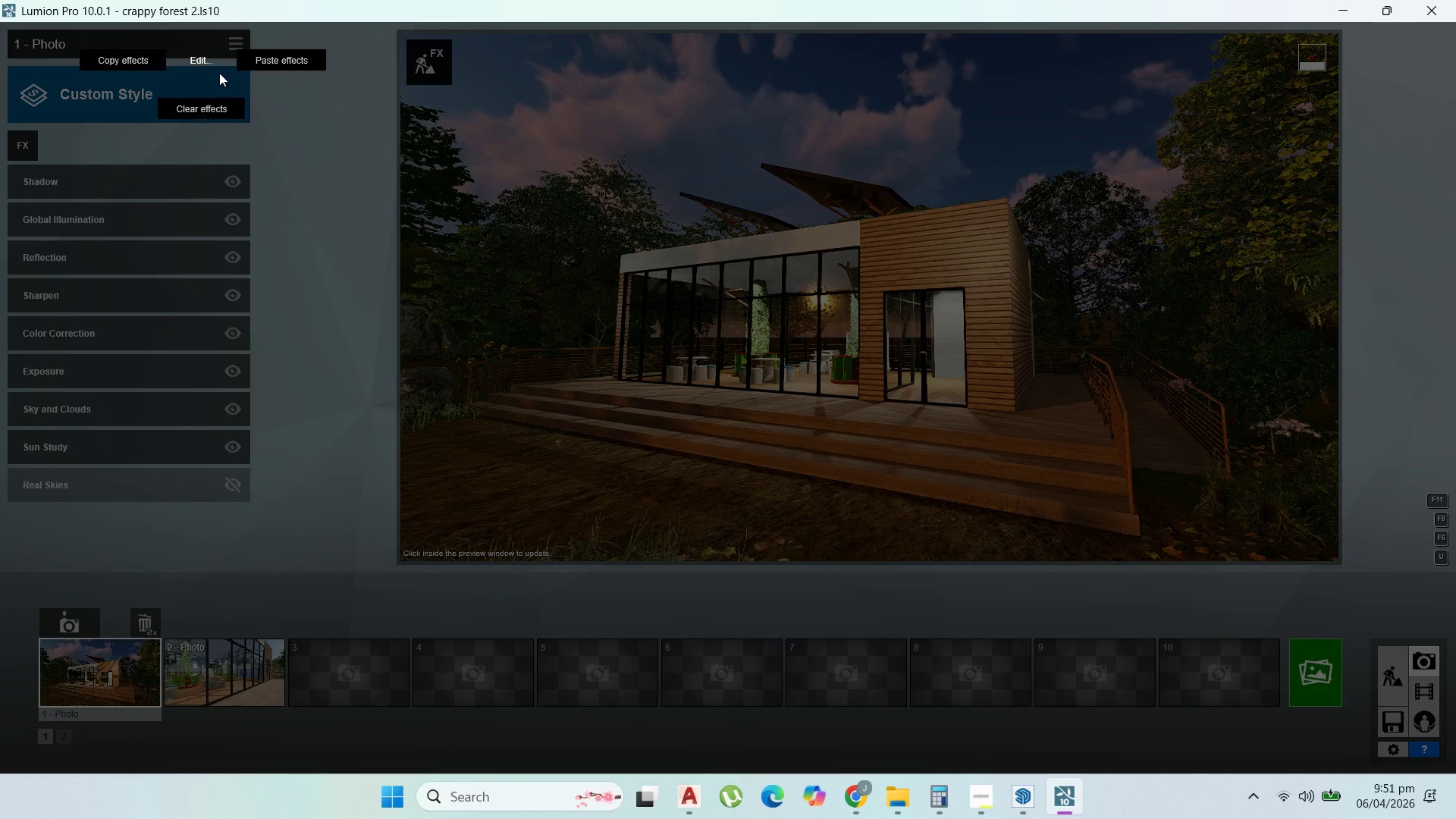 
left_click([122, 60])
 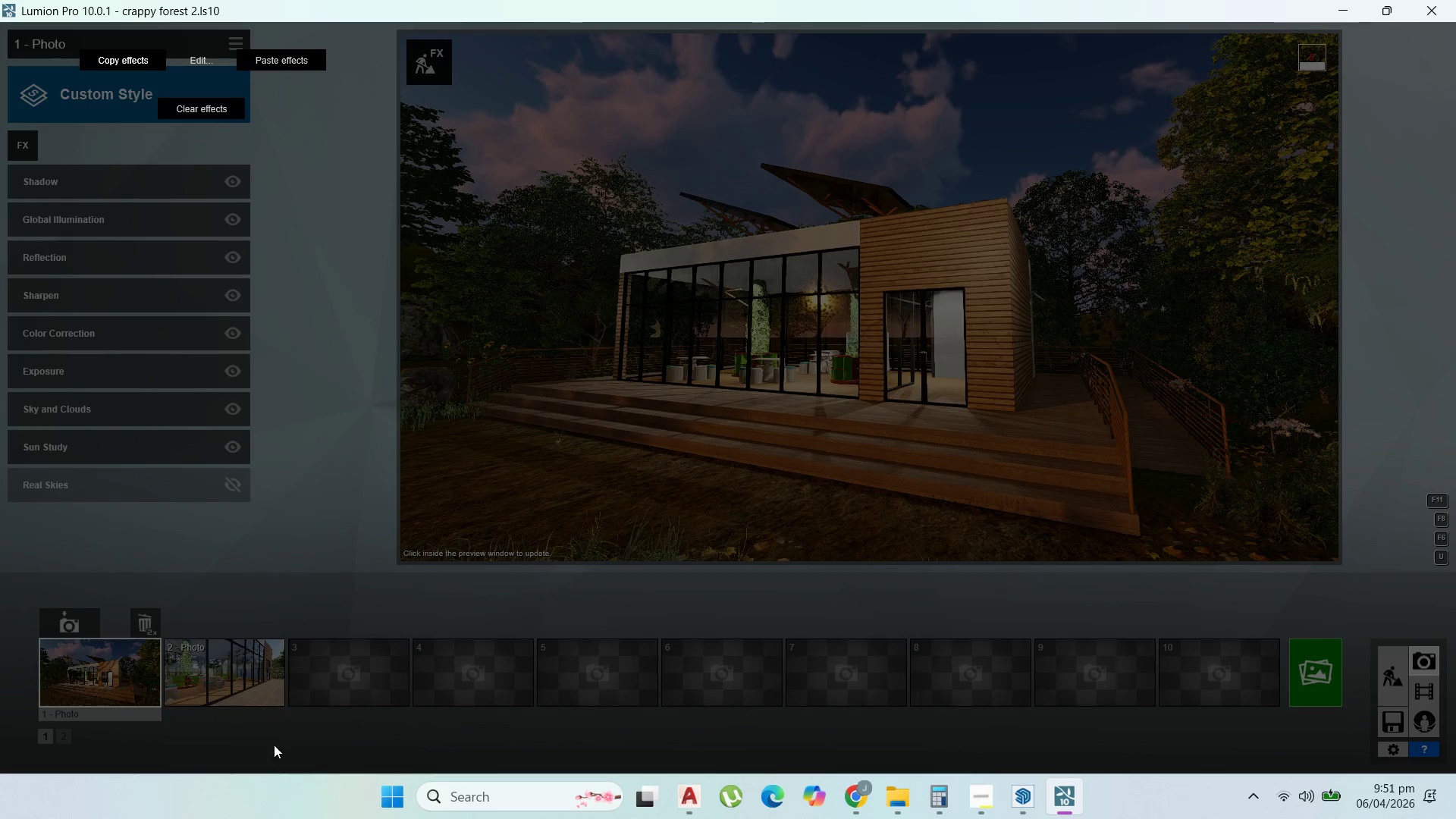 
mouse_move([253, 679])
 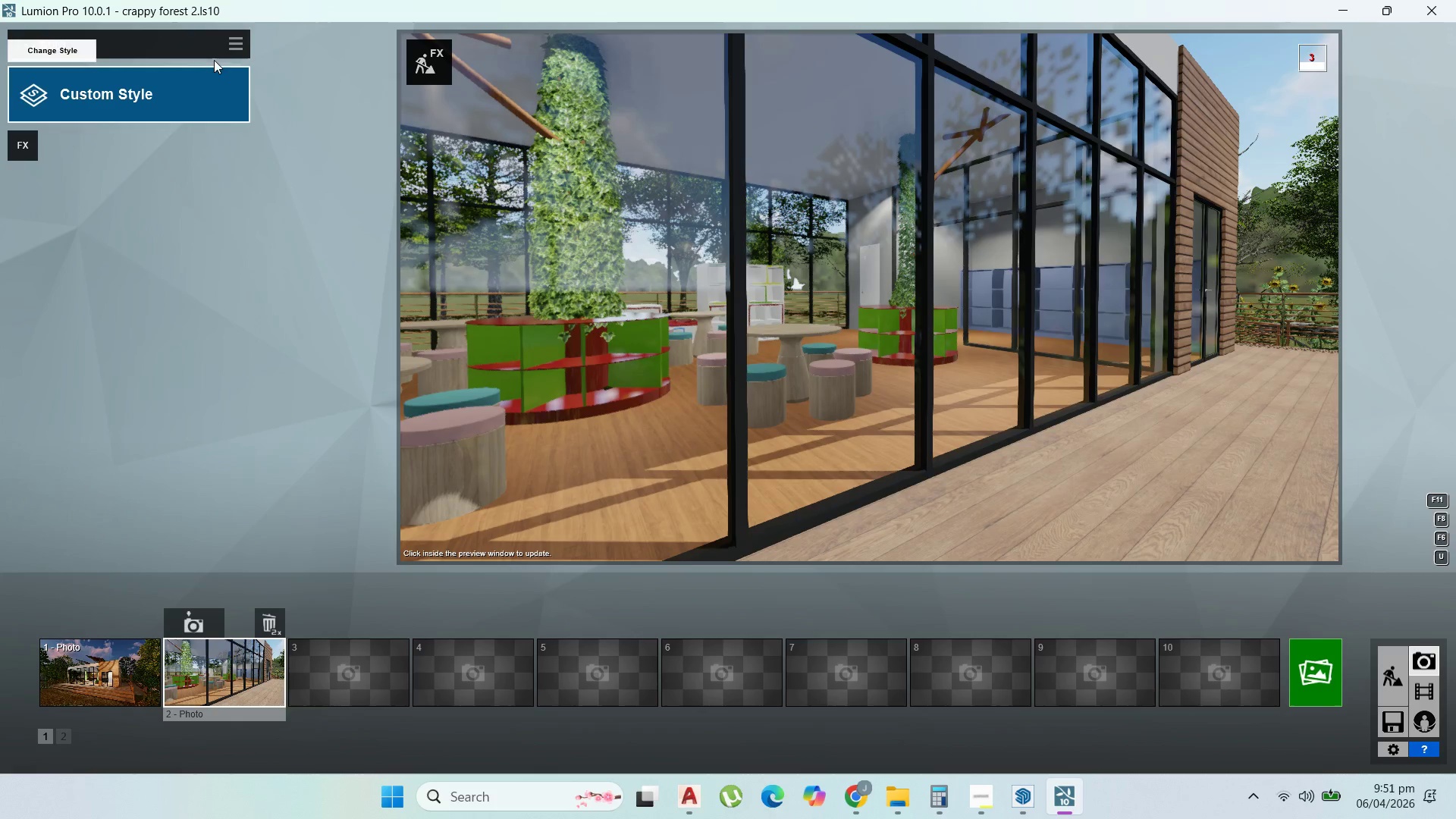 
left_click([235, 43])
 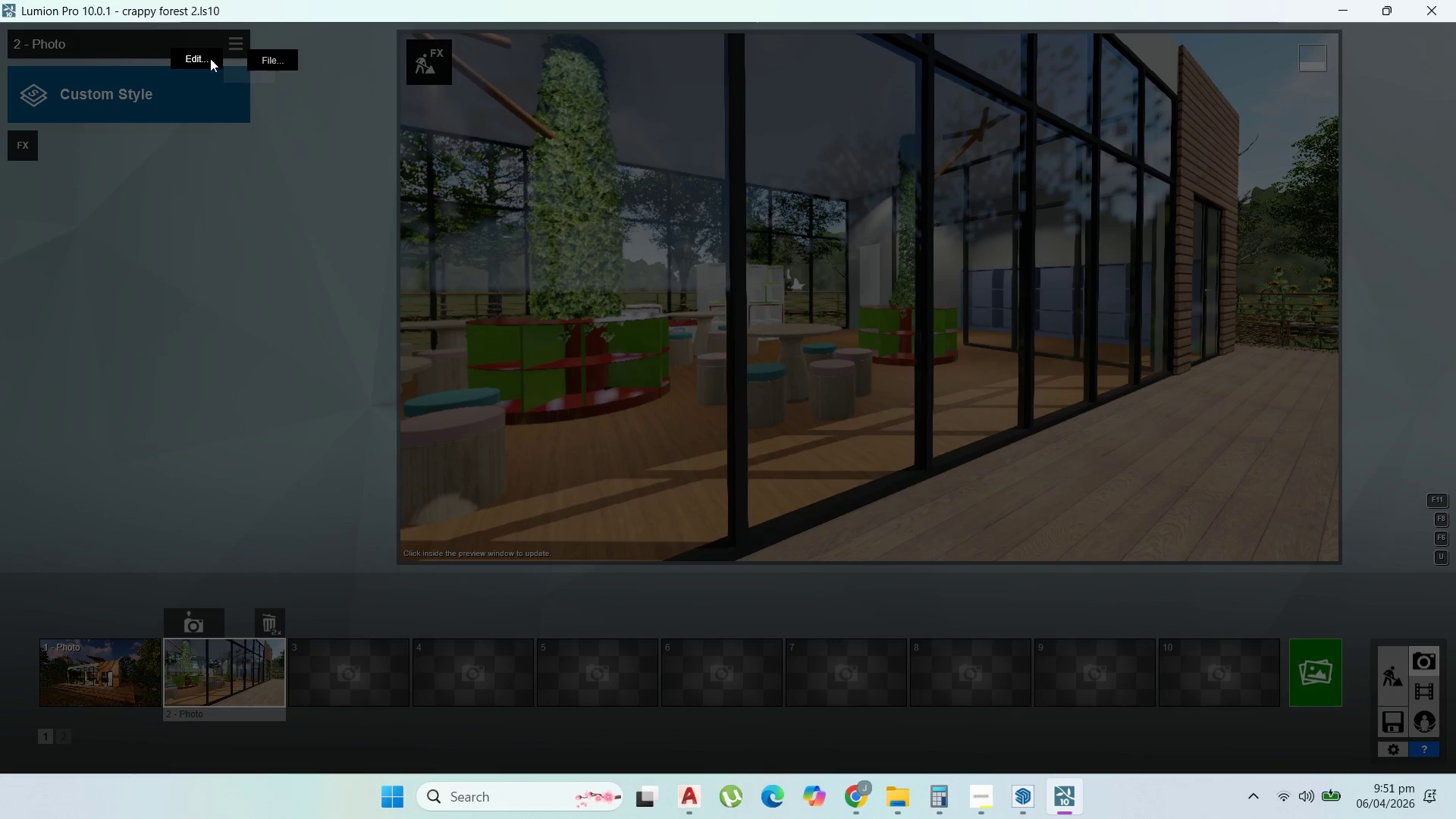 
left_click([201, 57])
 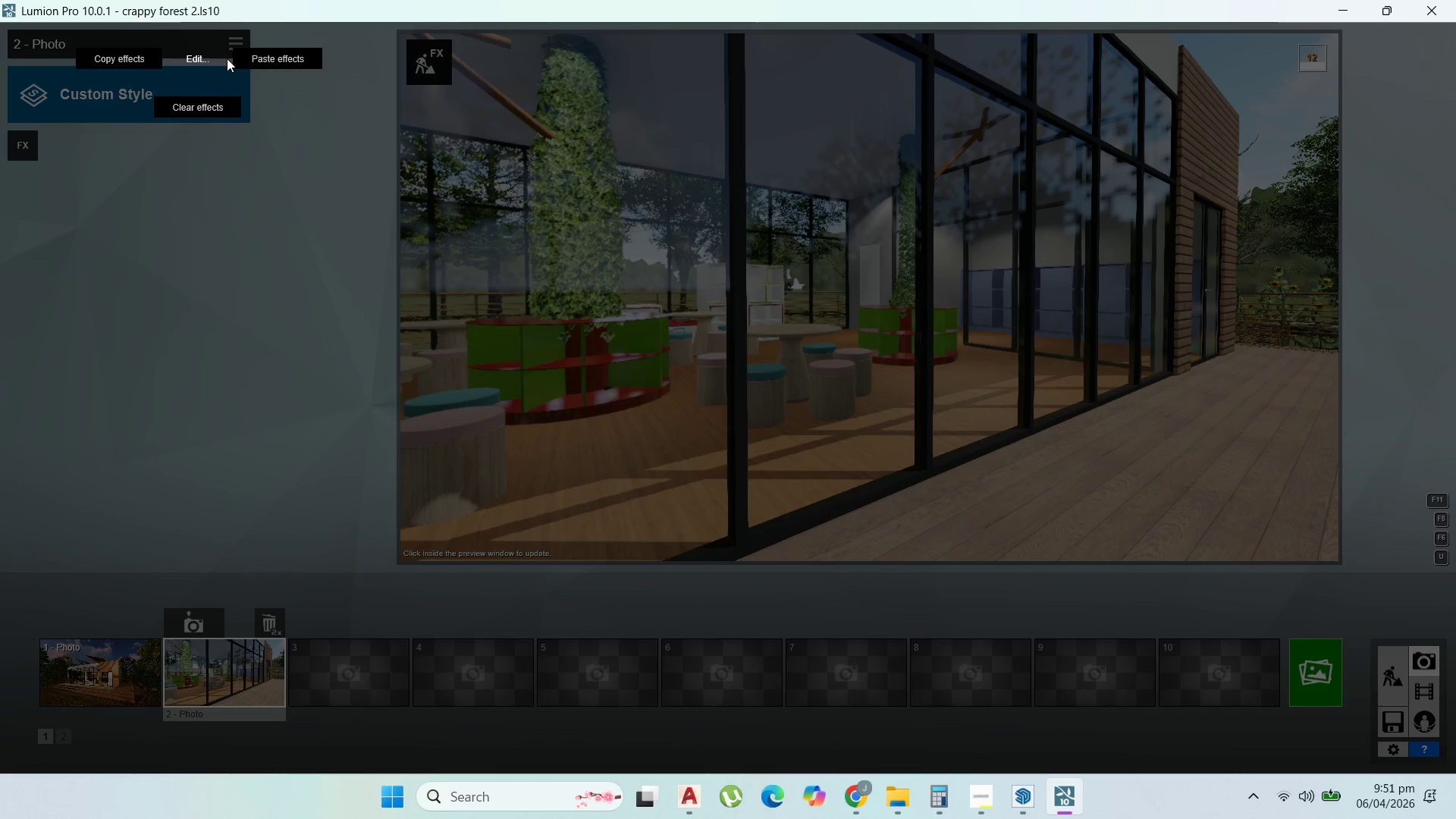 
left_click([262, 57])
 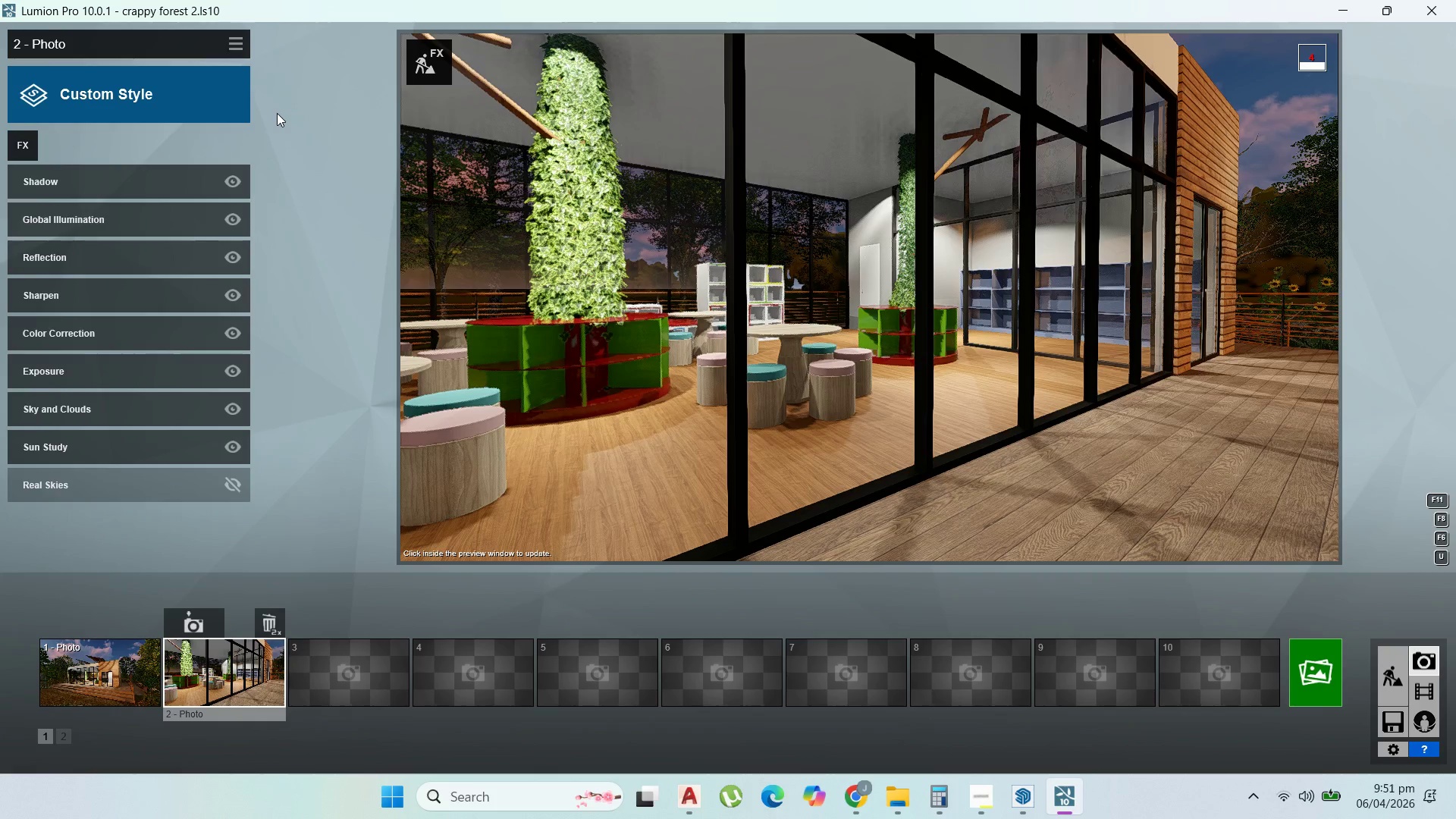 
wait(7.56)
 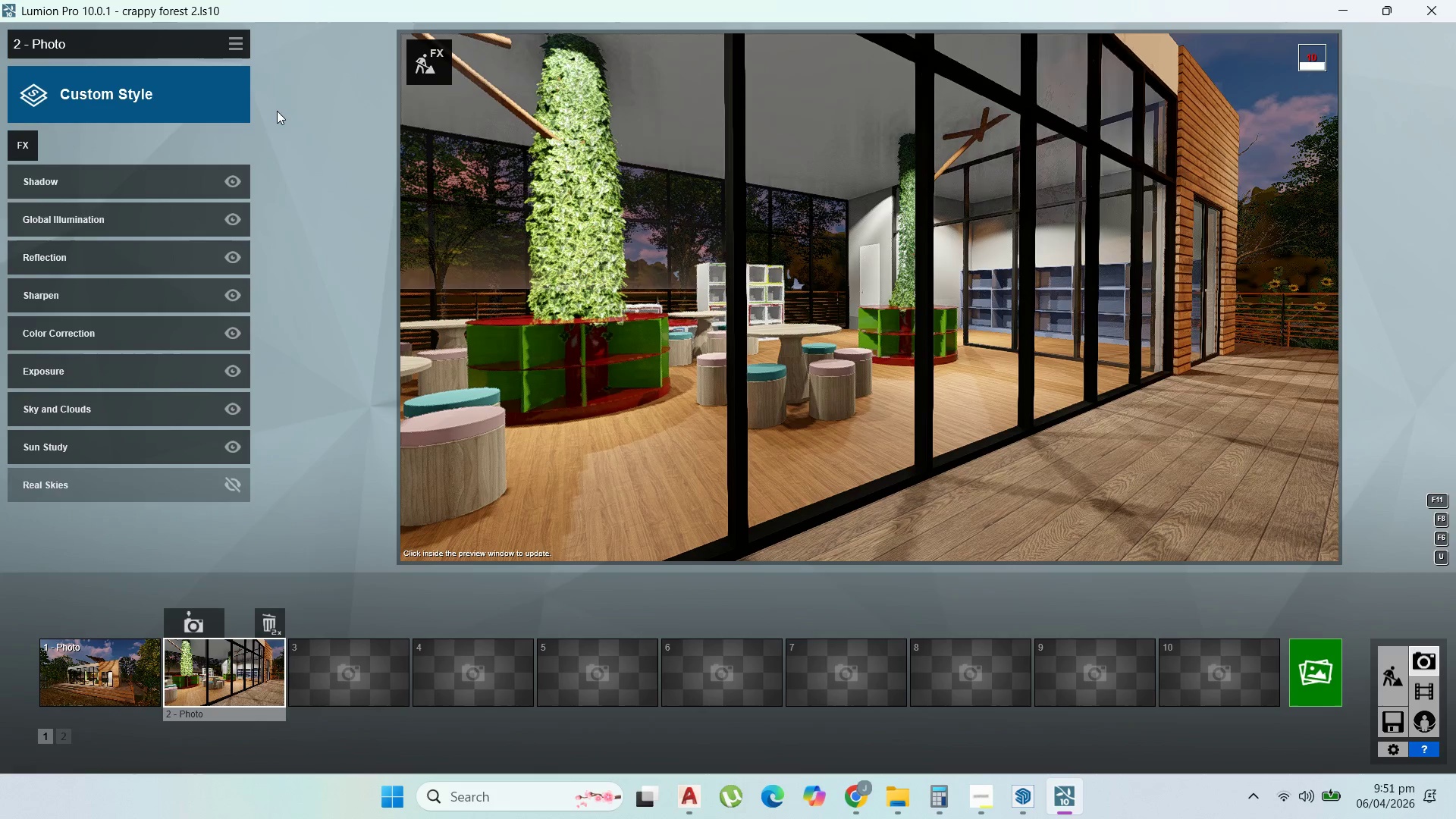 
left_click([187, 623])
 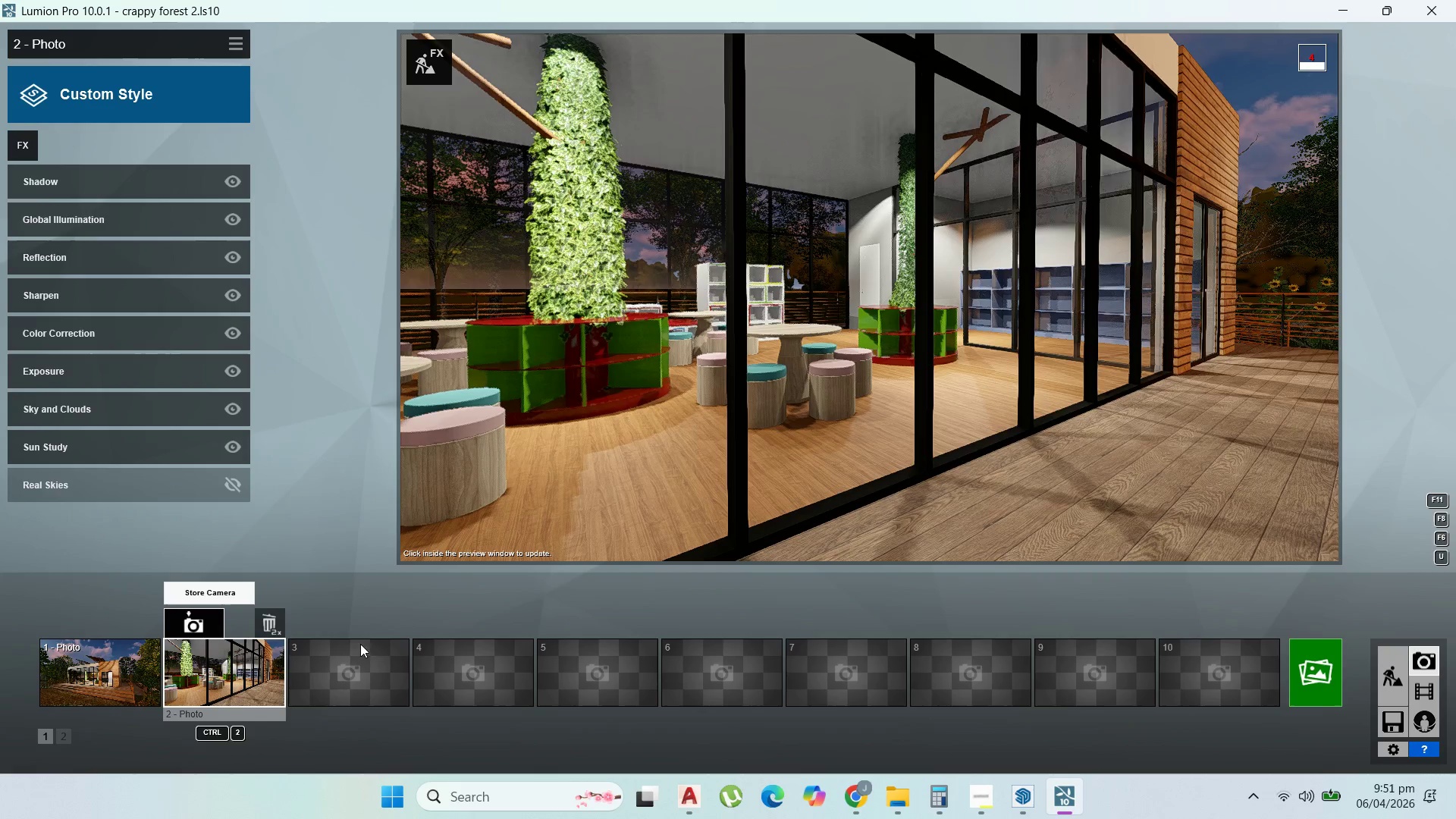 
left_click([376, 665])
 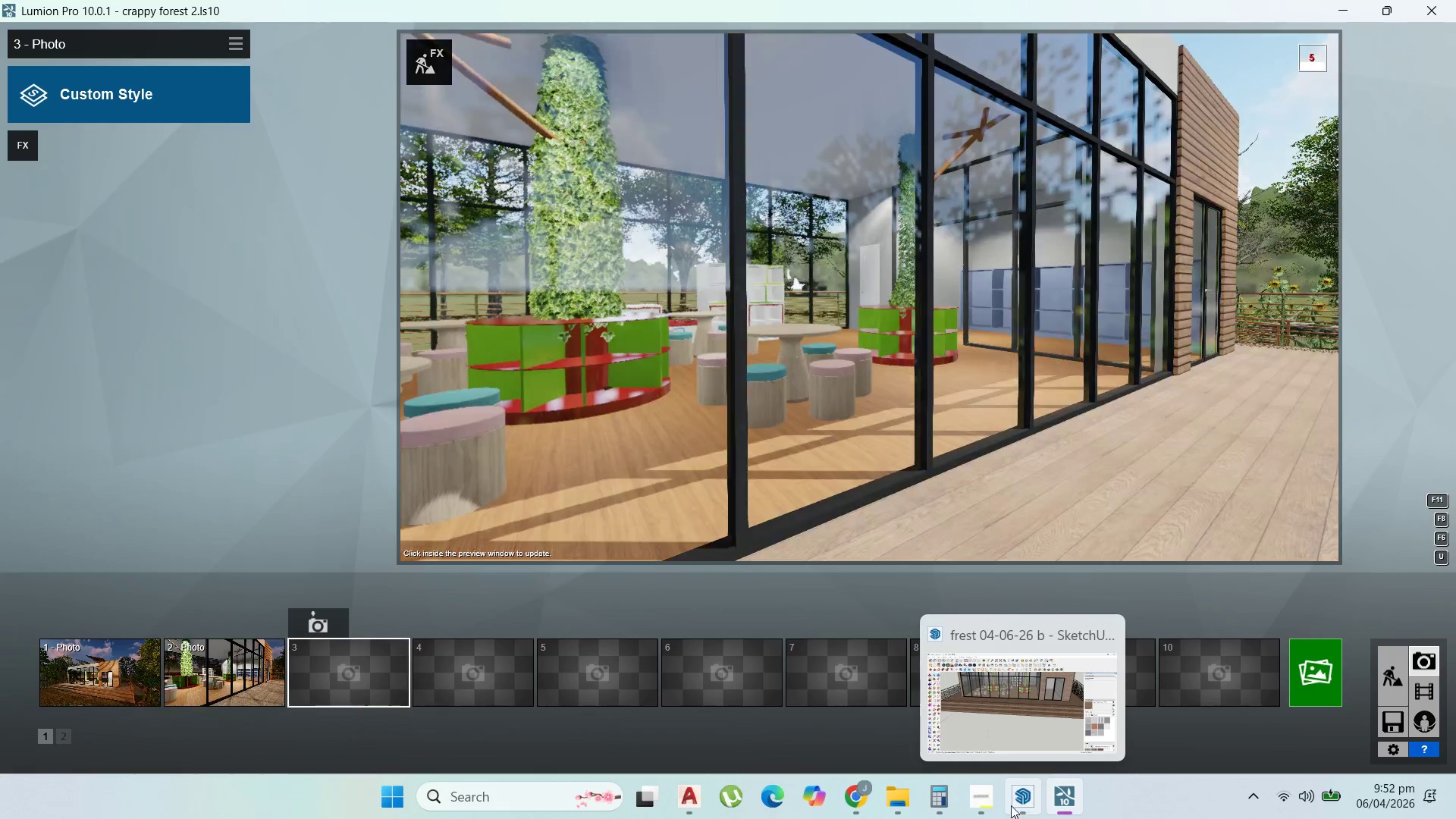 
left_click([982, 801])
 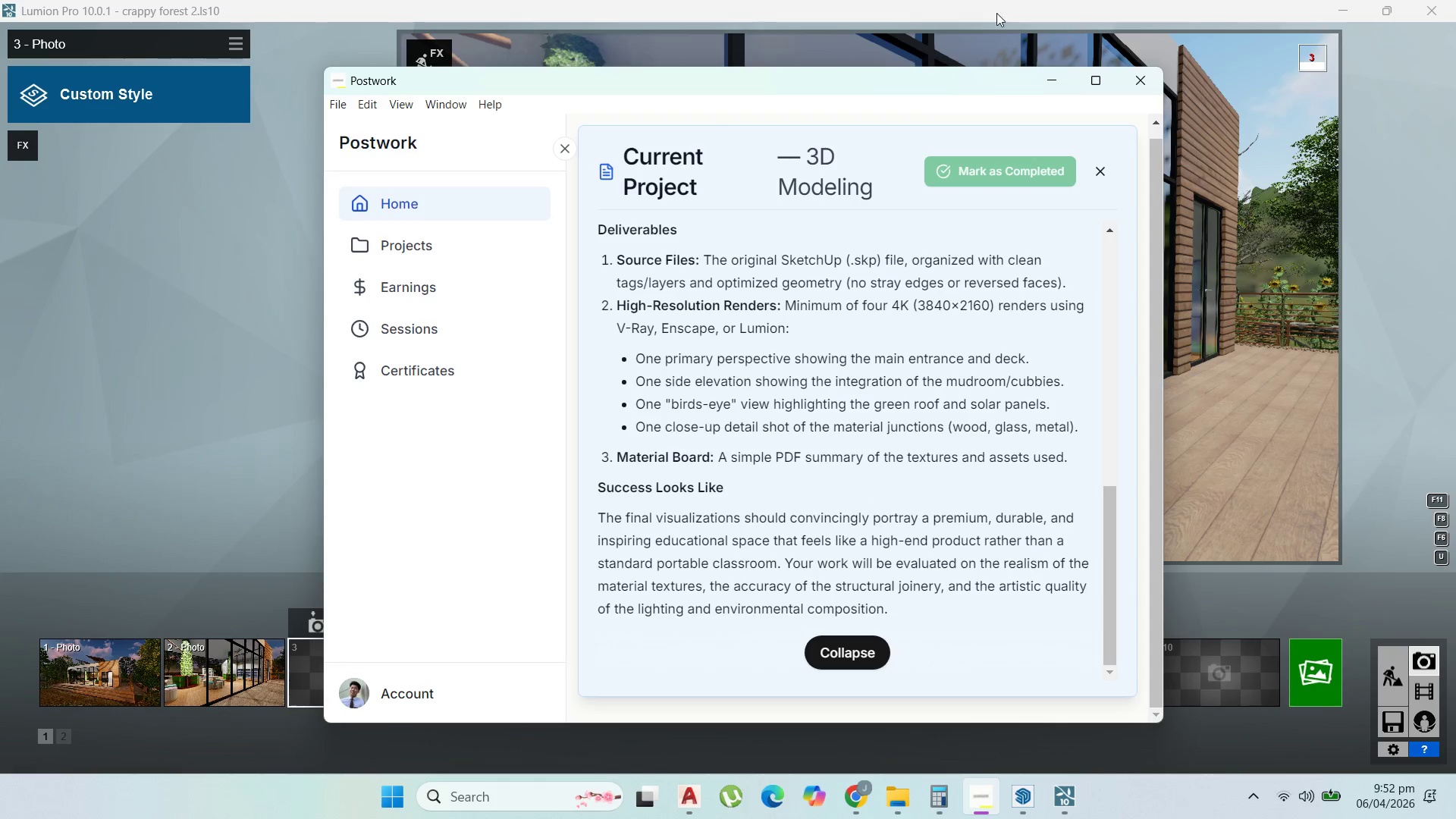 
left_click([1040, 83])
 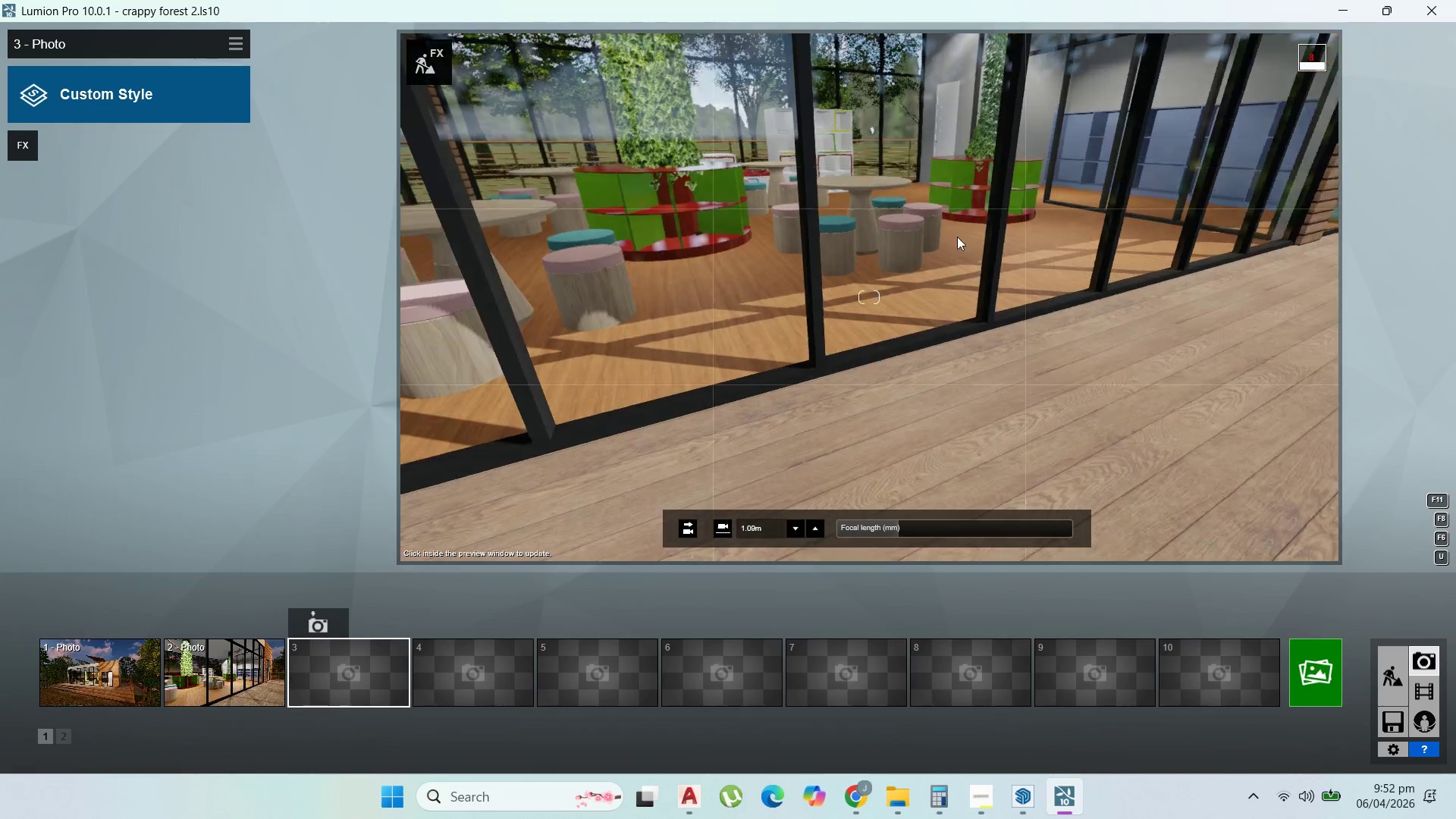 
hold_key(key=F, duration=1.2)
 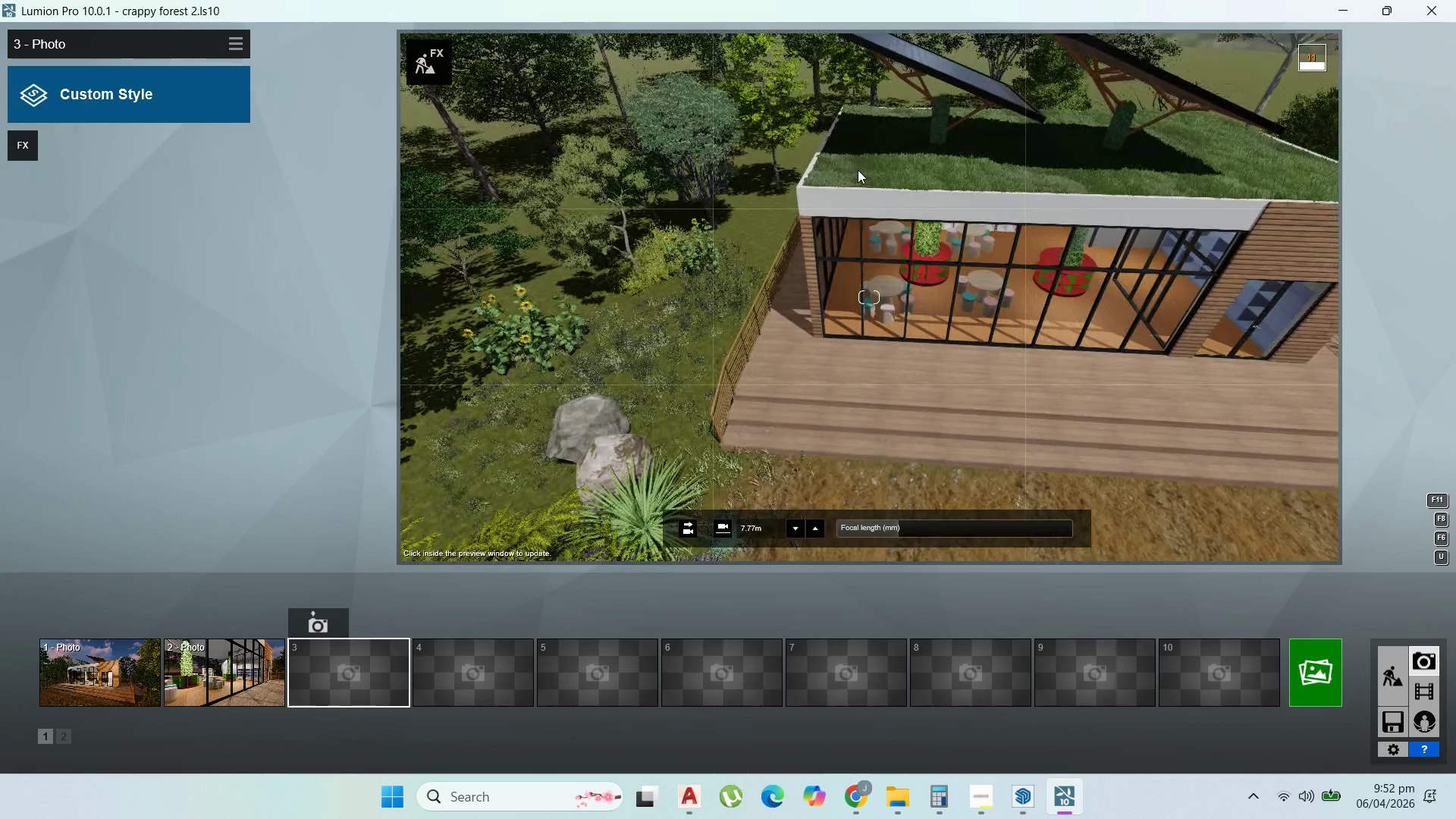 
scroll: coordinate [904, 213], scroll_direction: down, amount: 21.0
 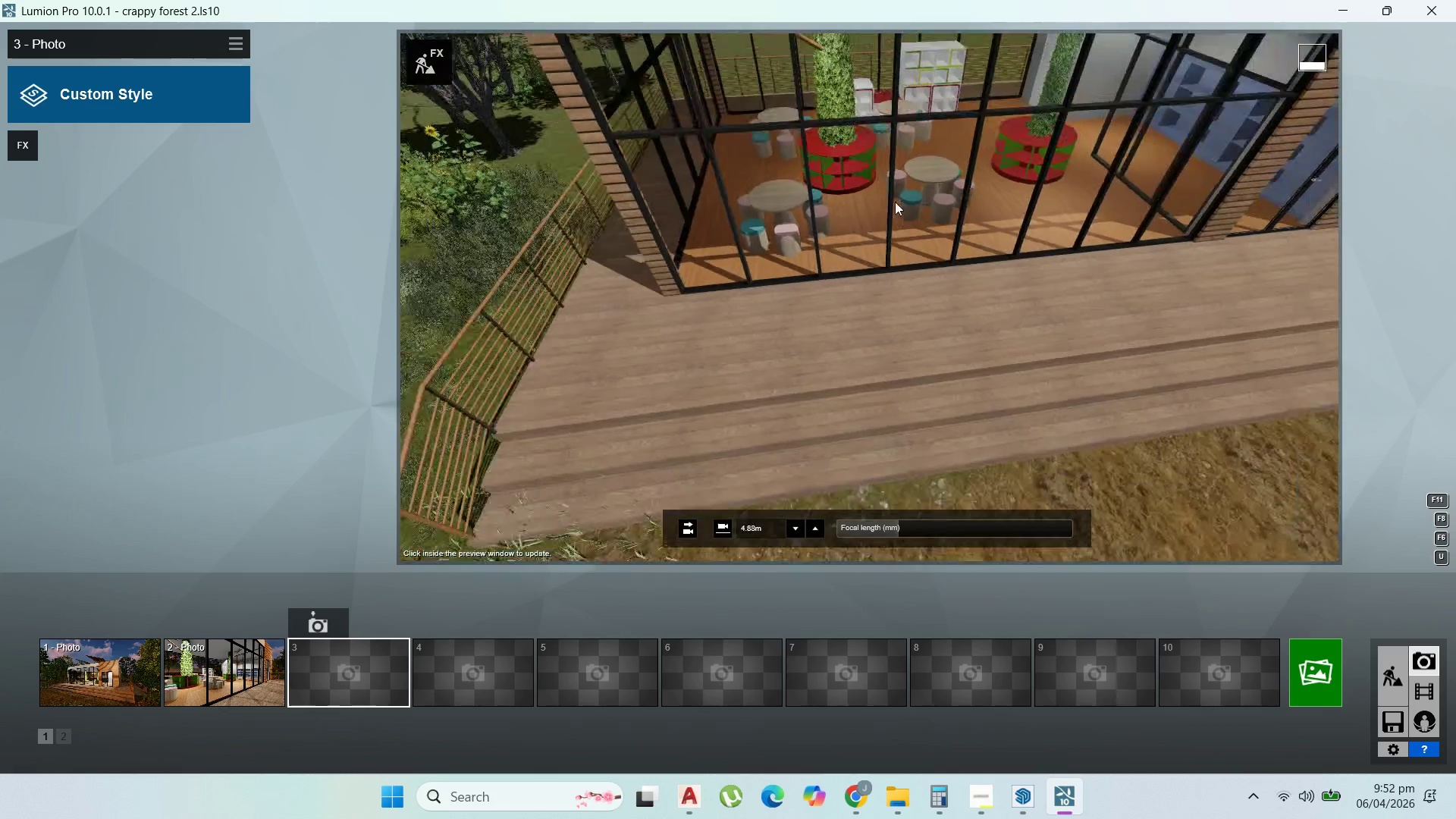 
hold_key(key=D, duration=1.53)
 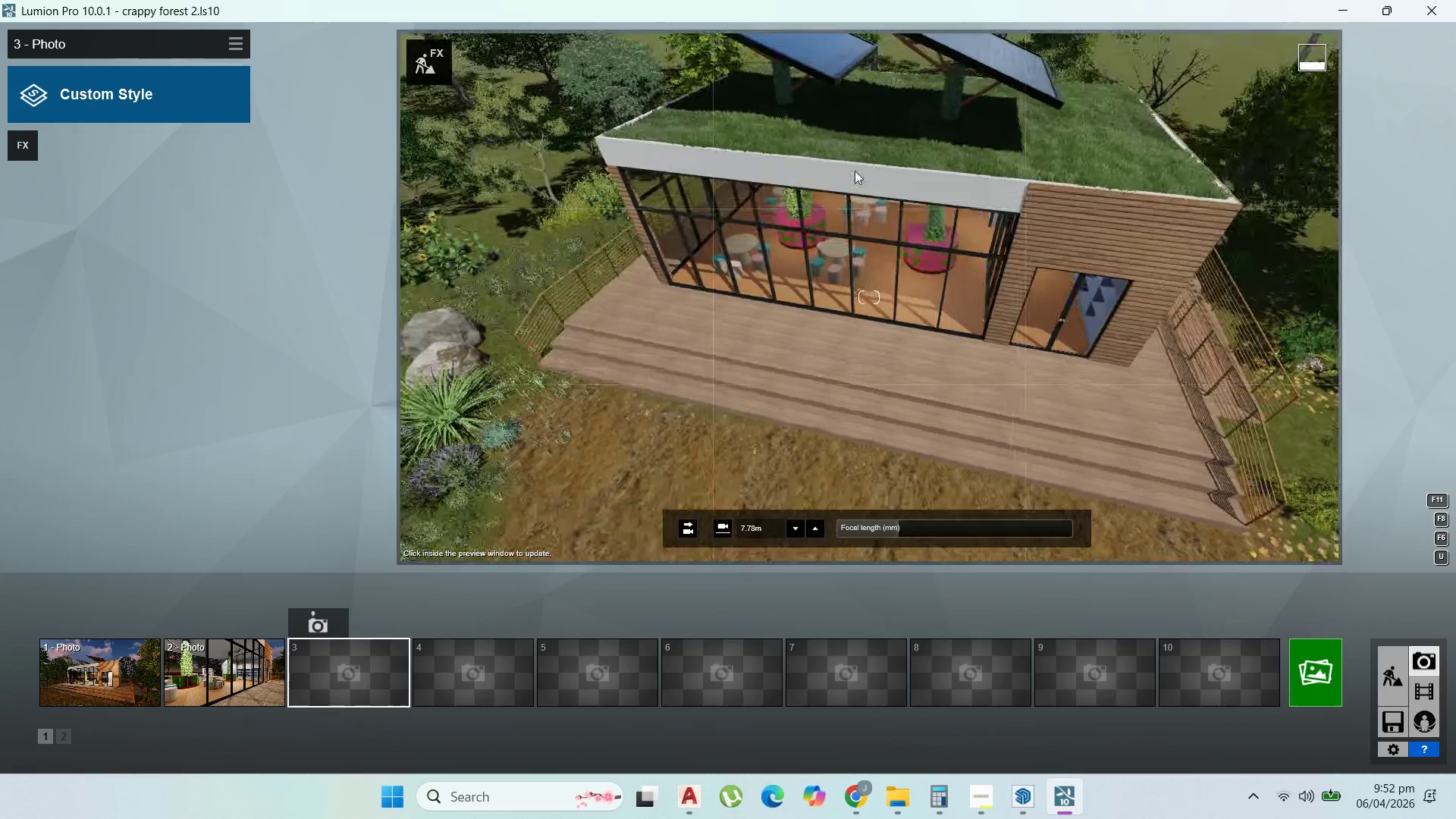 
type(ddds)
 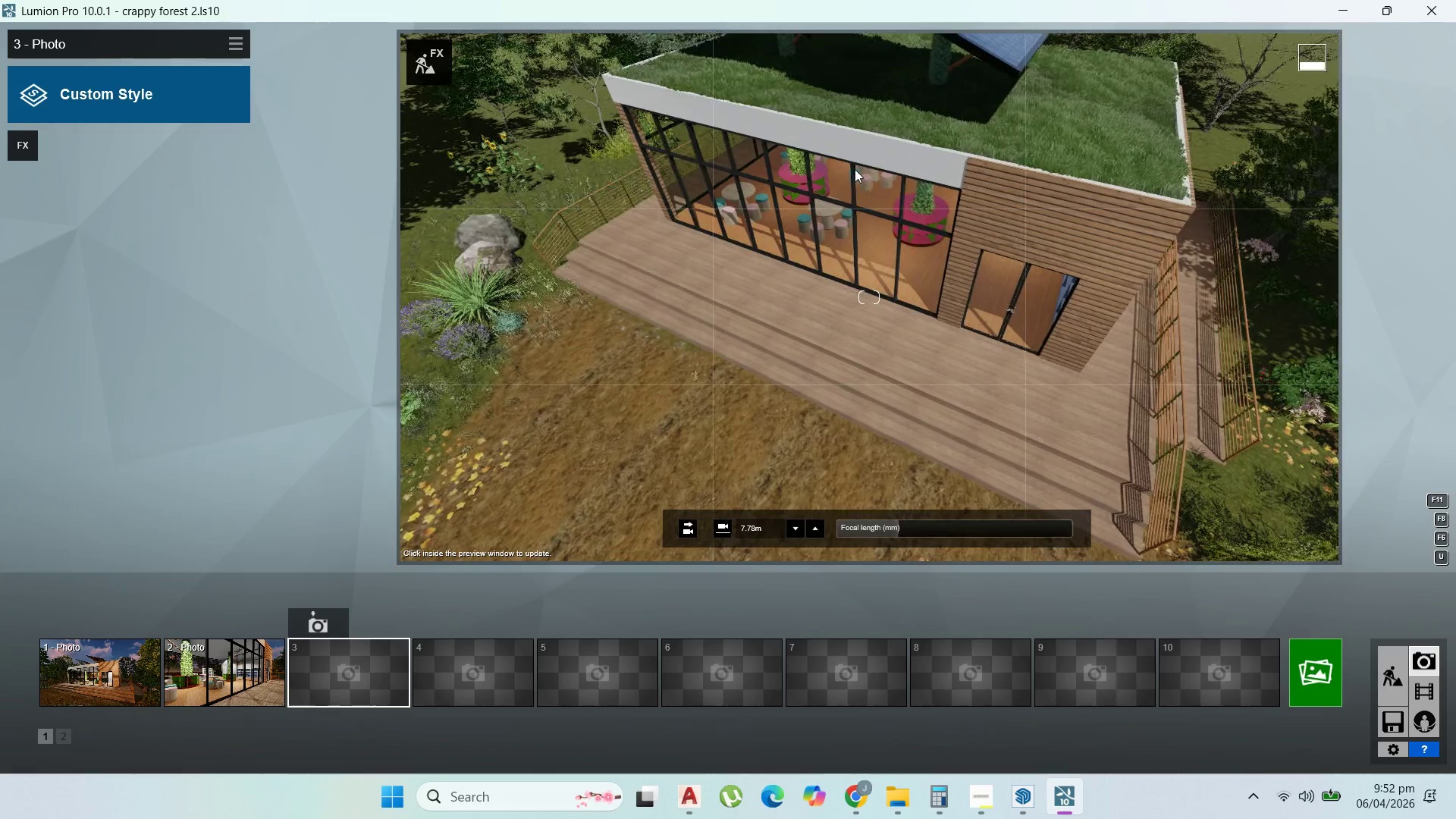 
hold_key(key=D, duration=0.75)
 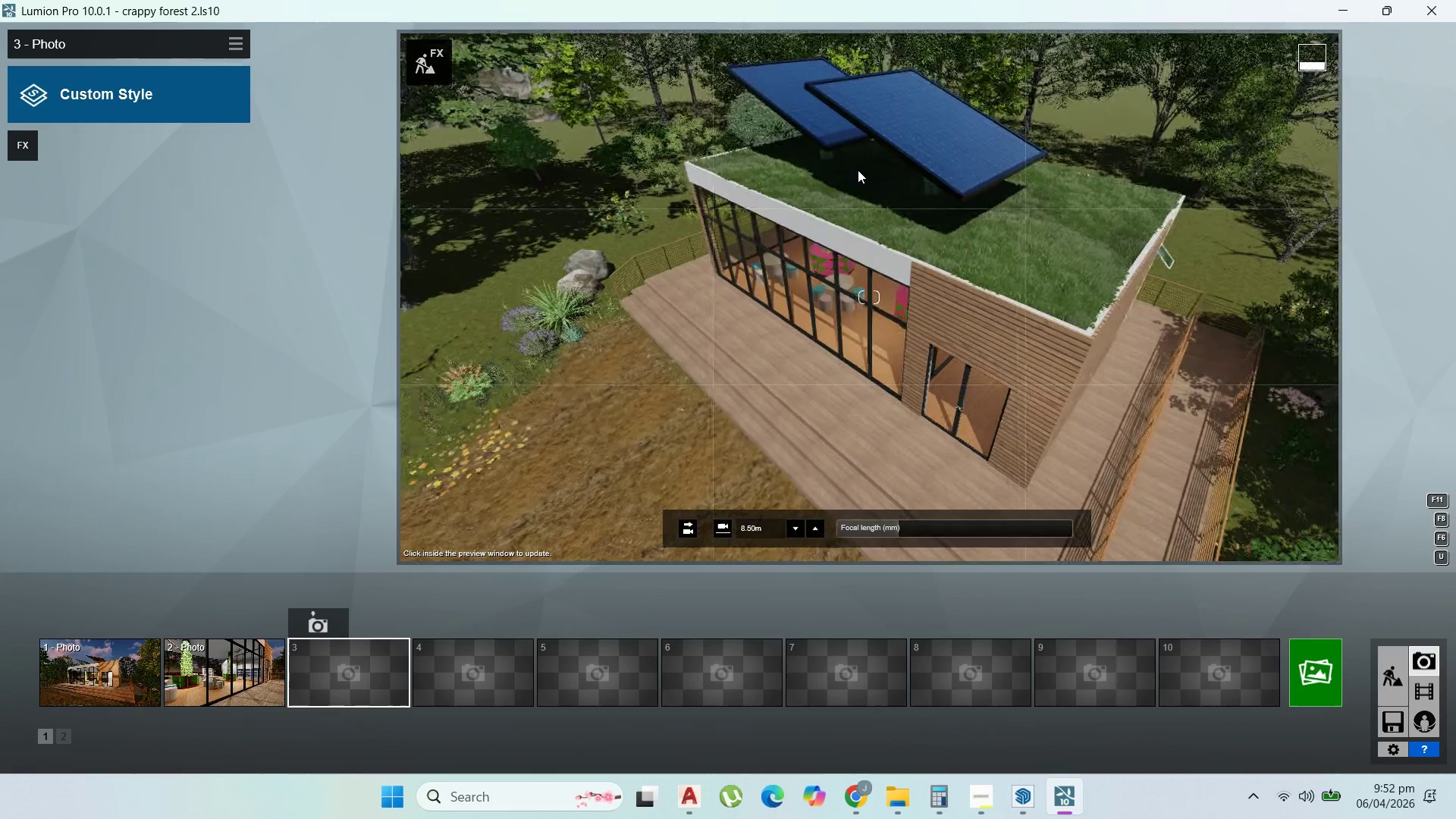 
key(A)
 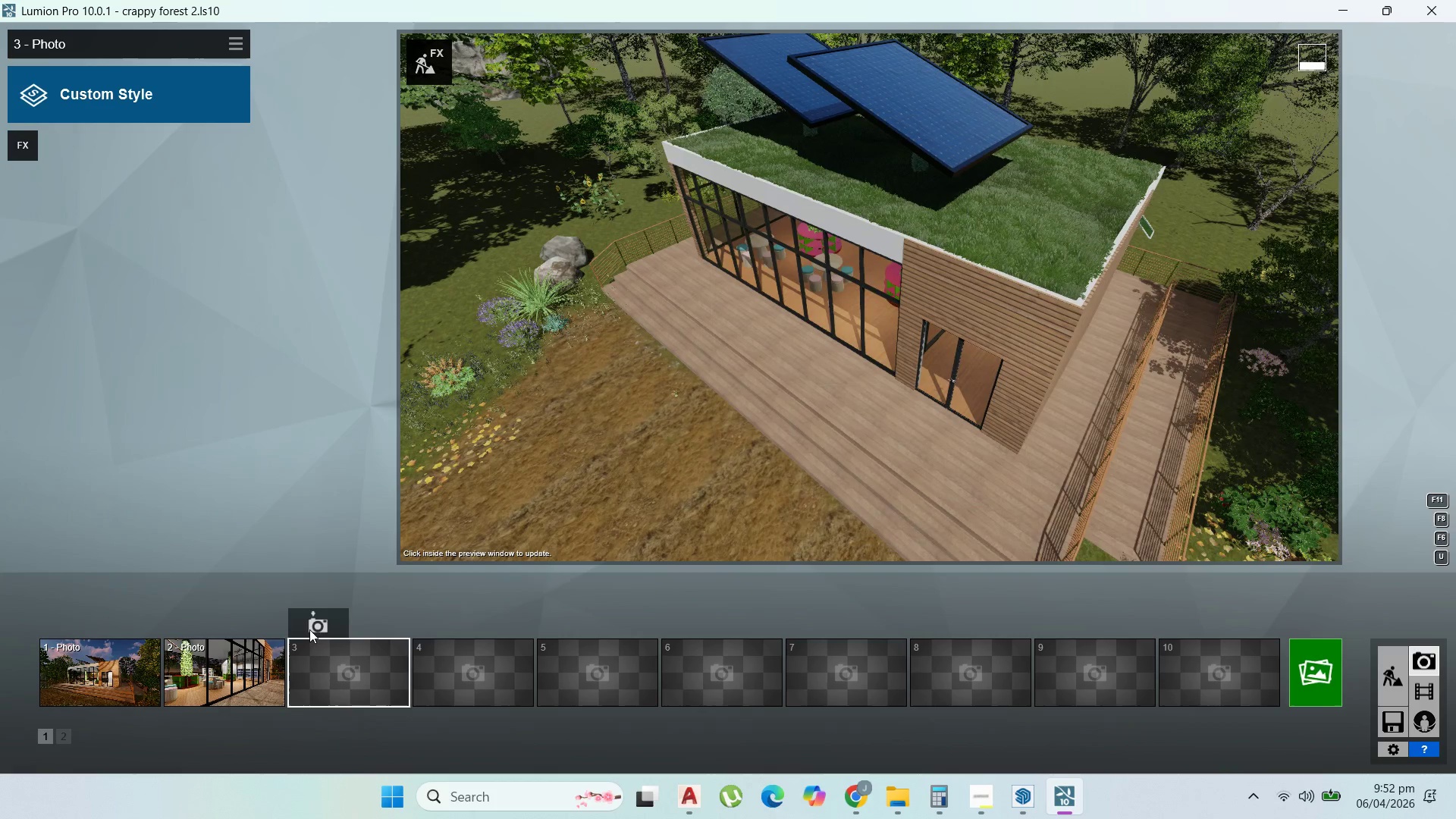 
wait(6.53)
 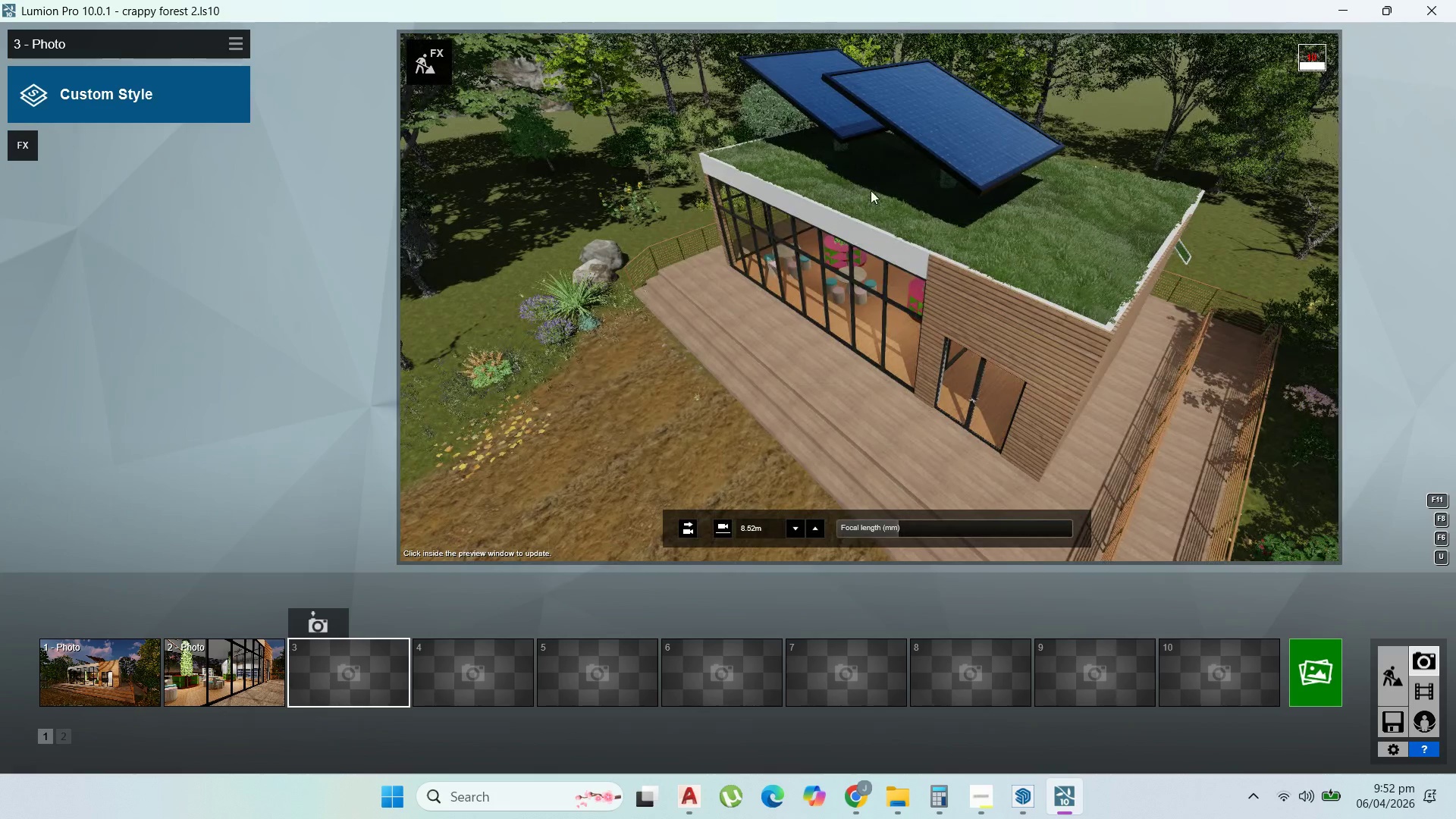 
left_click([231, 46])
 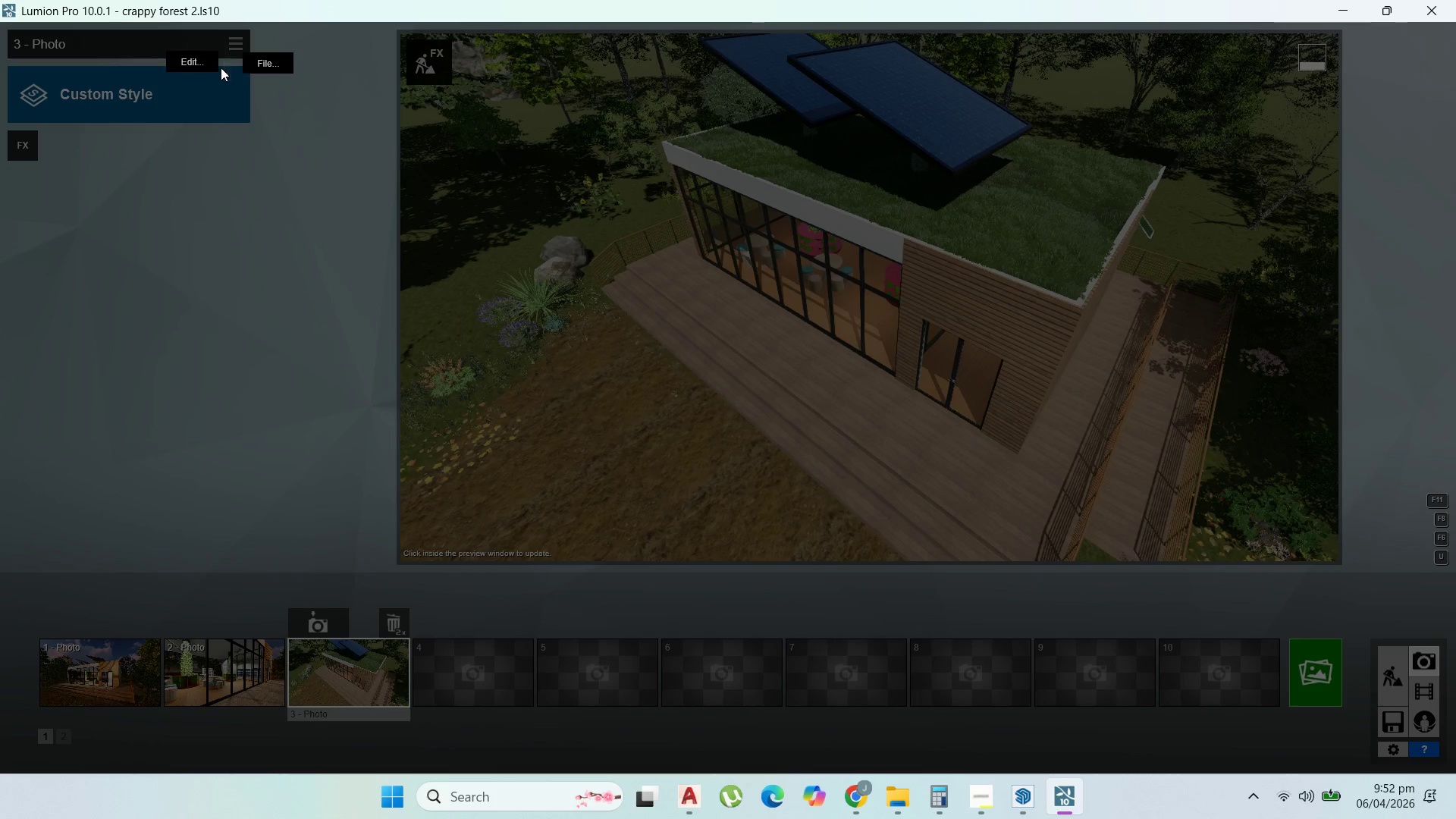 
left_click([208, 61])
 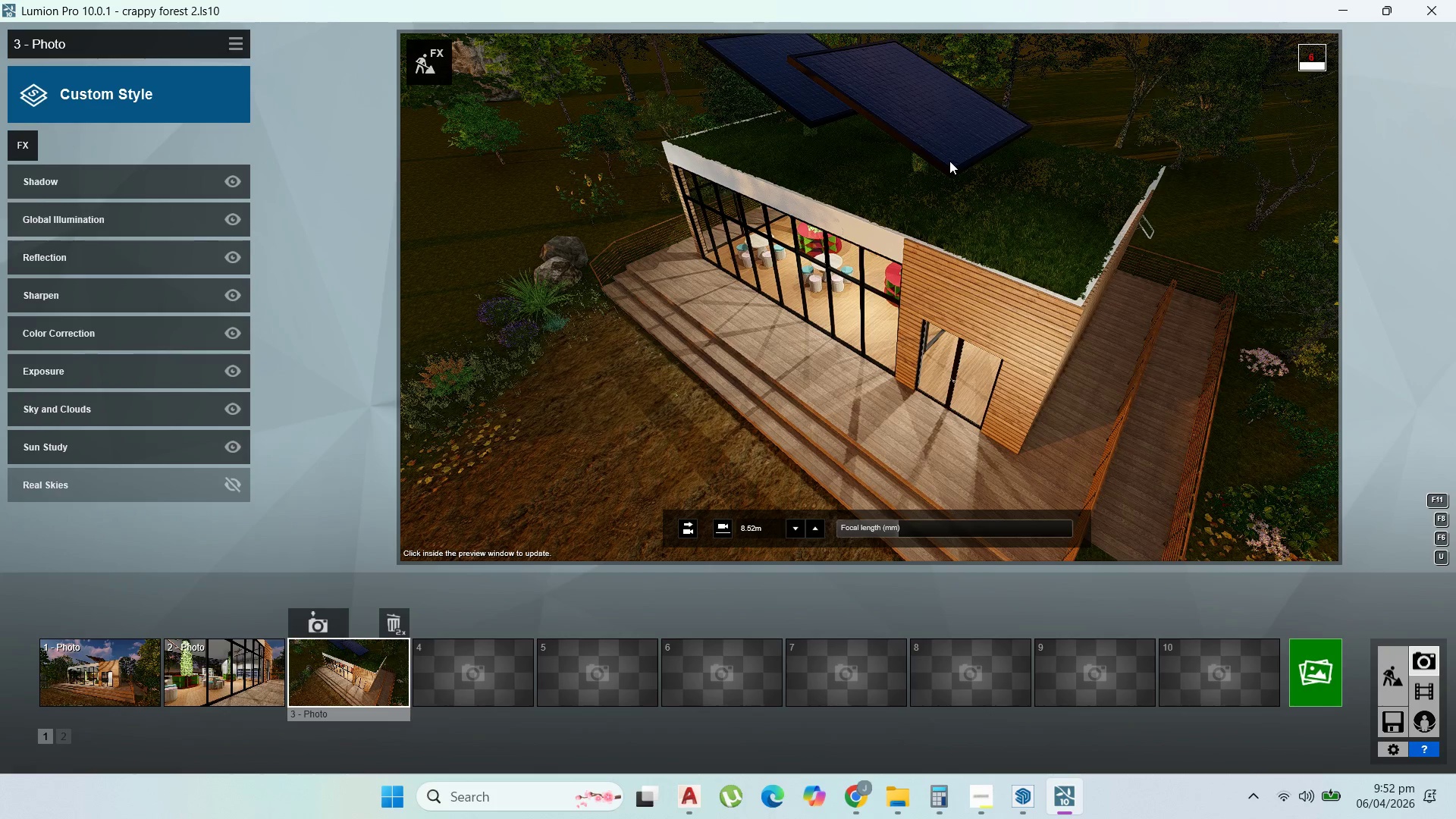 
wait(6.12)
 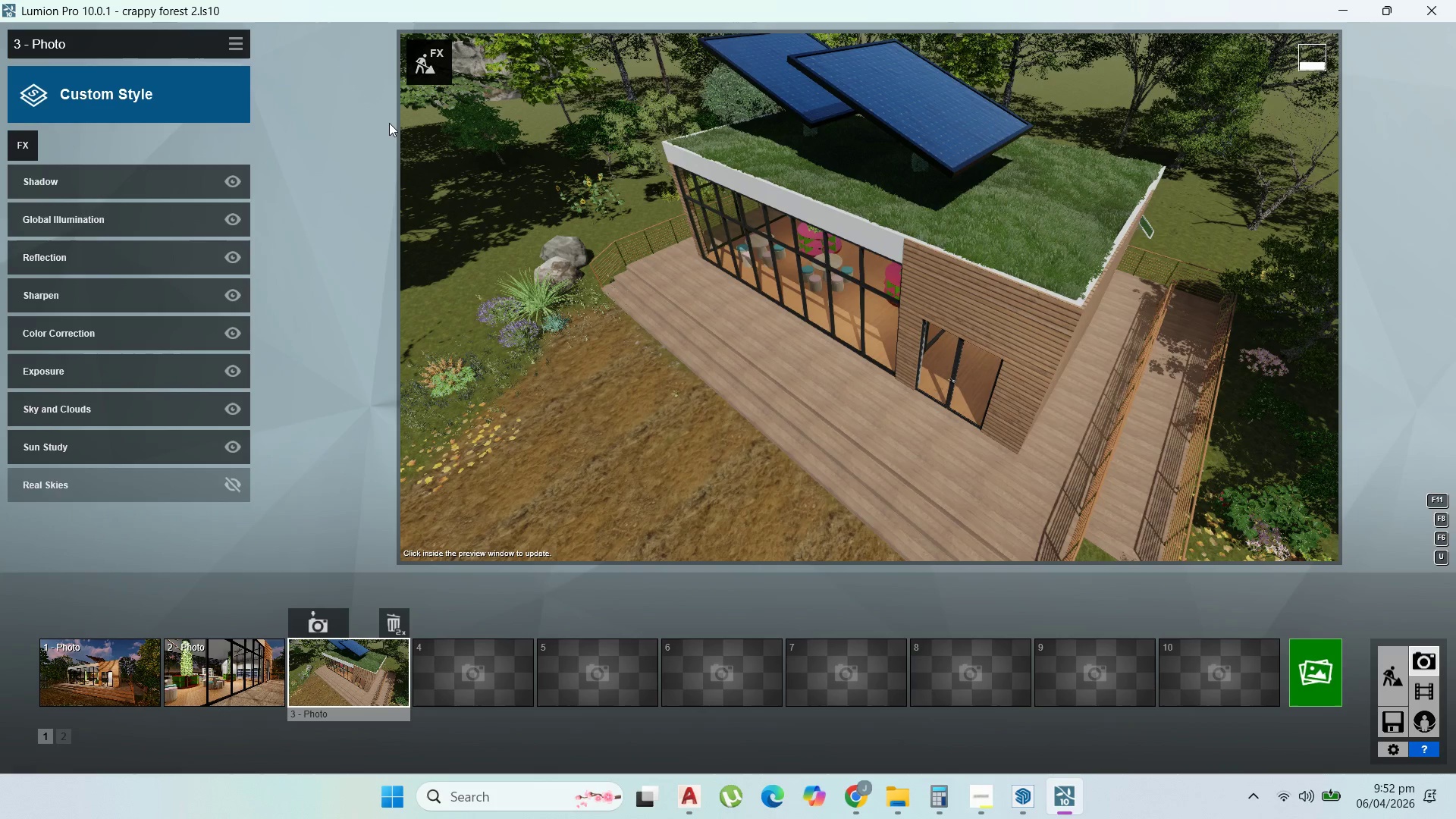 
double_click([1393, 672])
 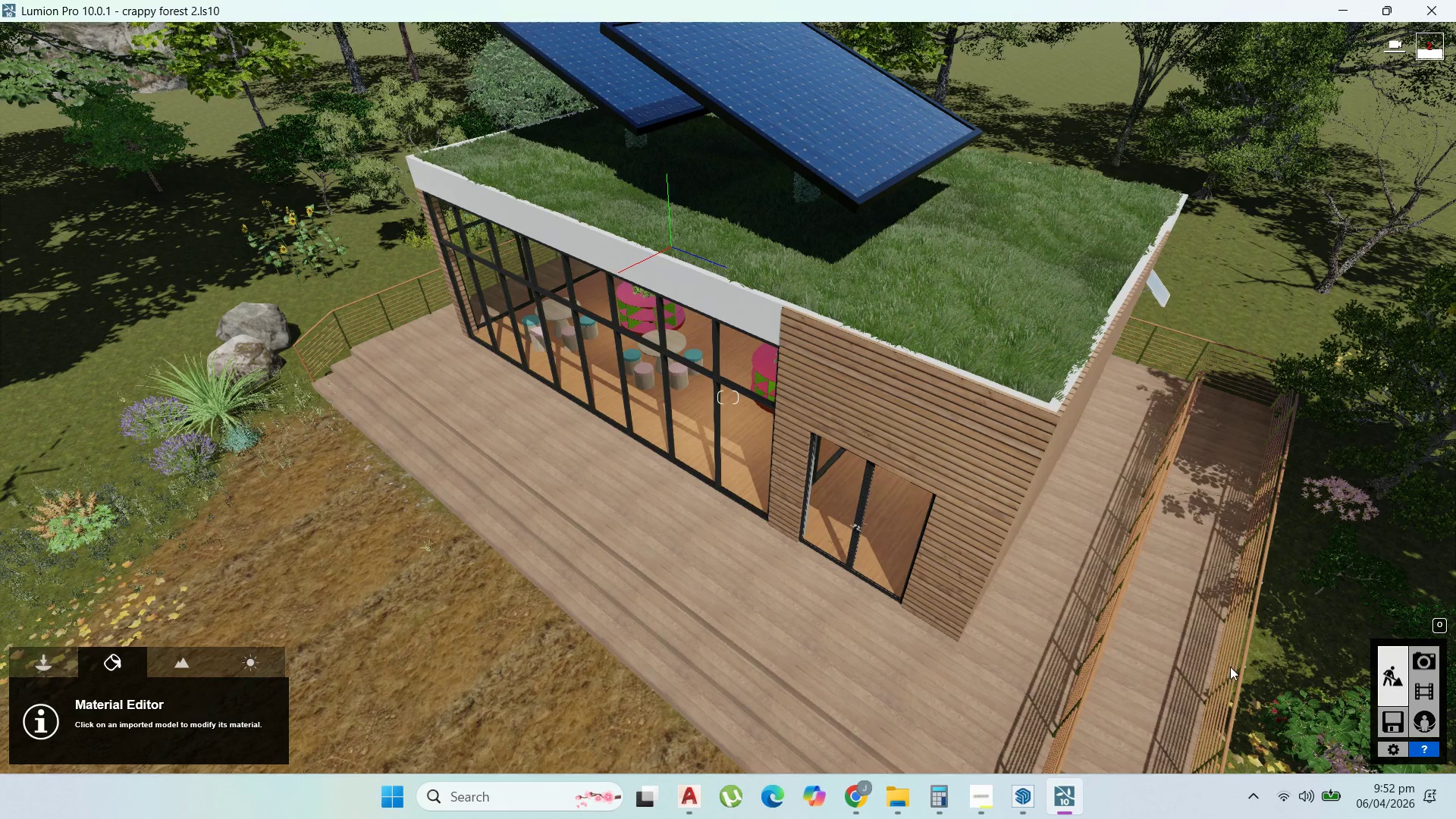 
double_click([1429, 657])
 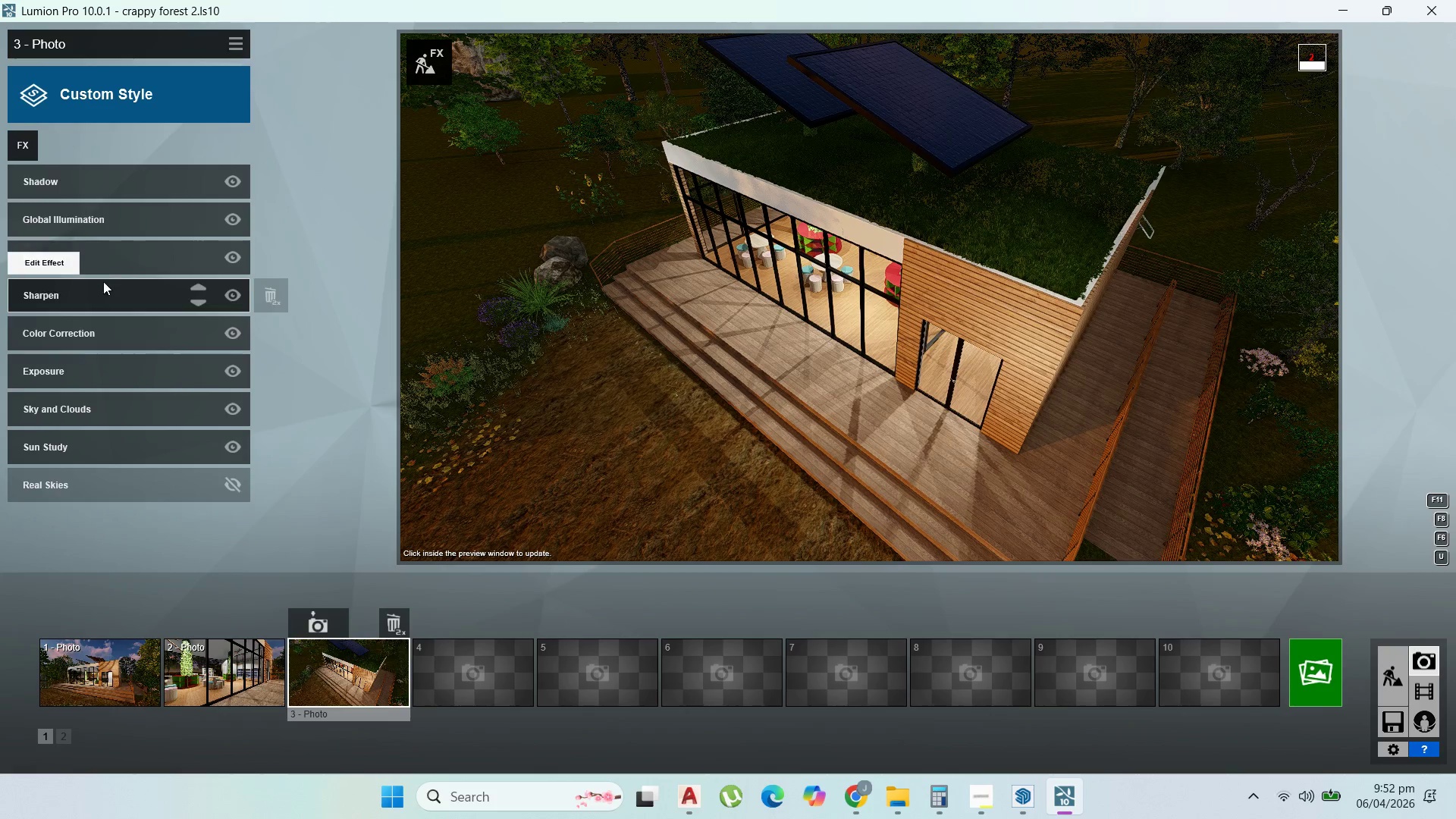 
left_click([113, 343])
 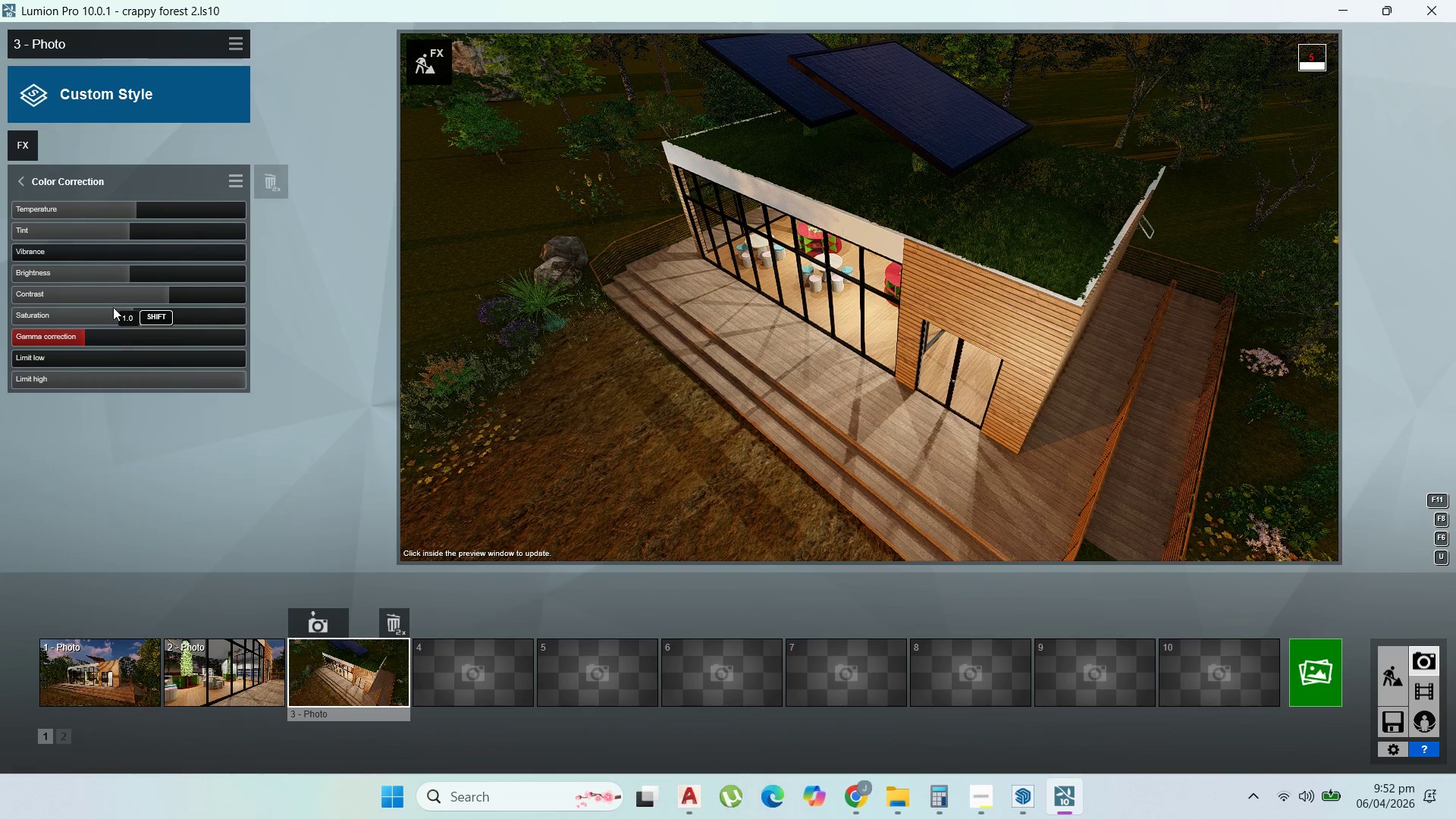 
left_click([20, 184])
 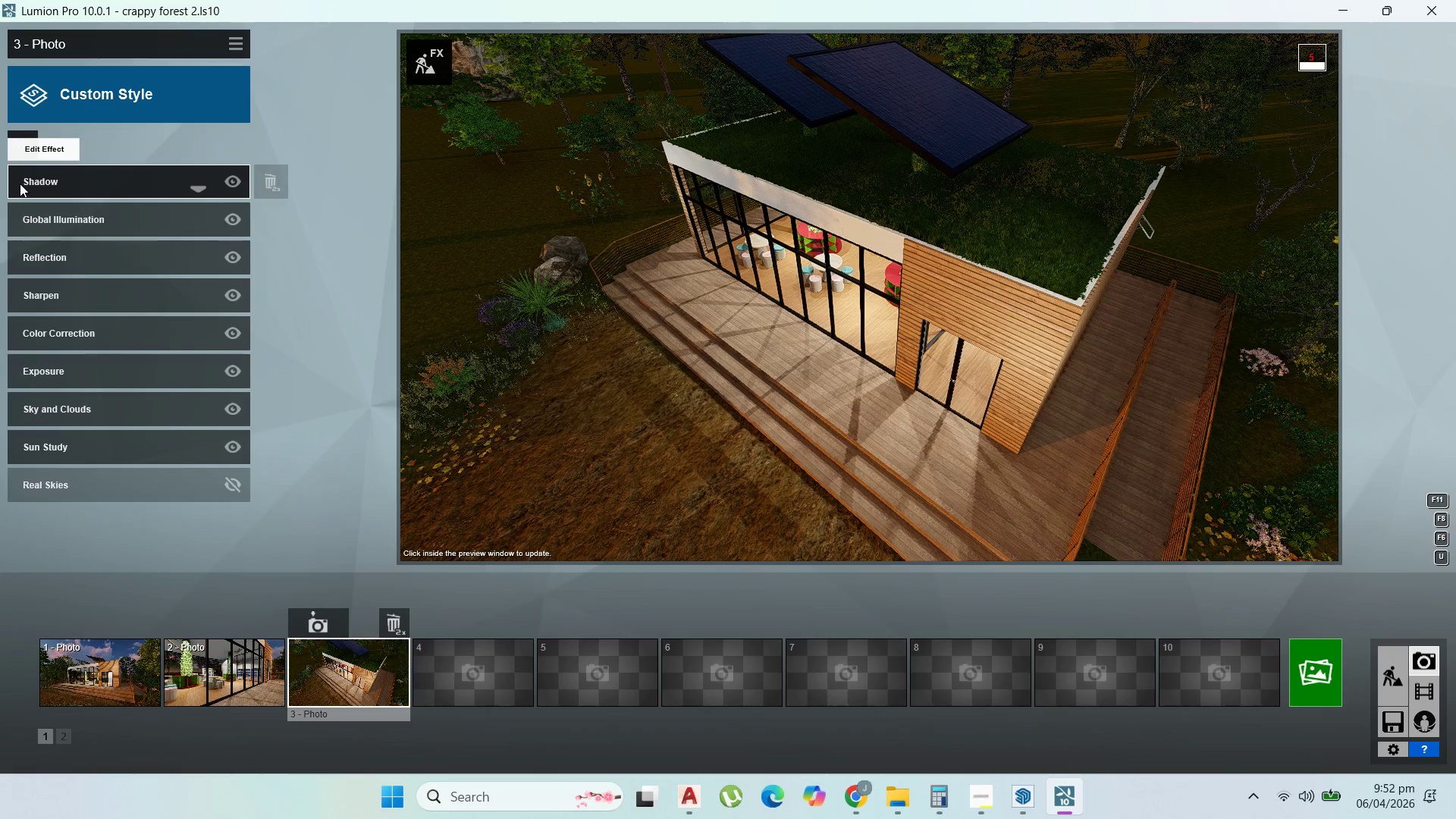 
mouse_move([-1, 55])
 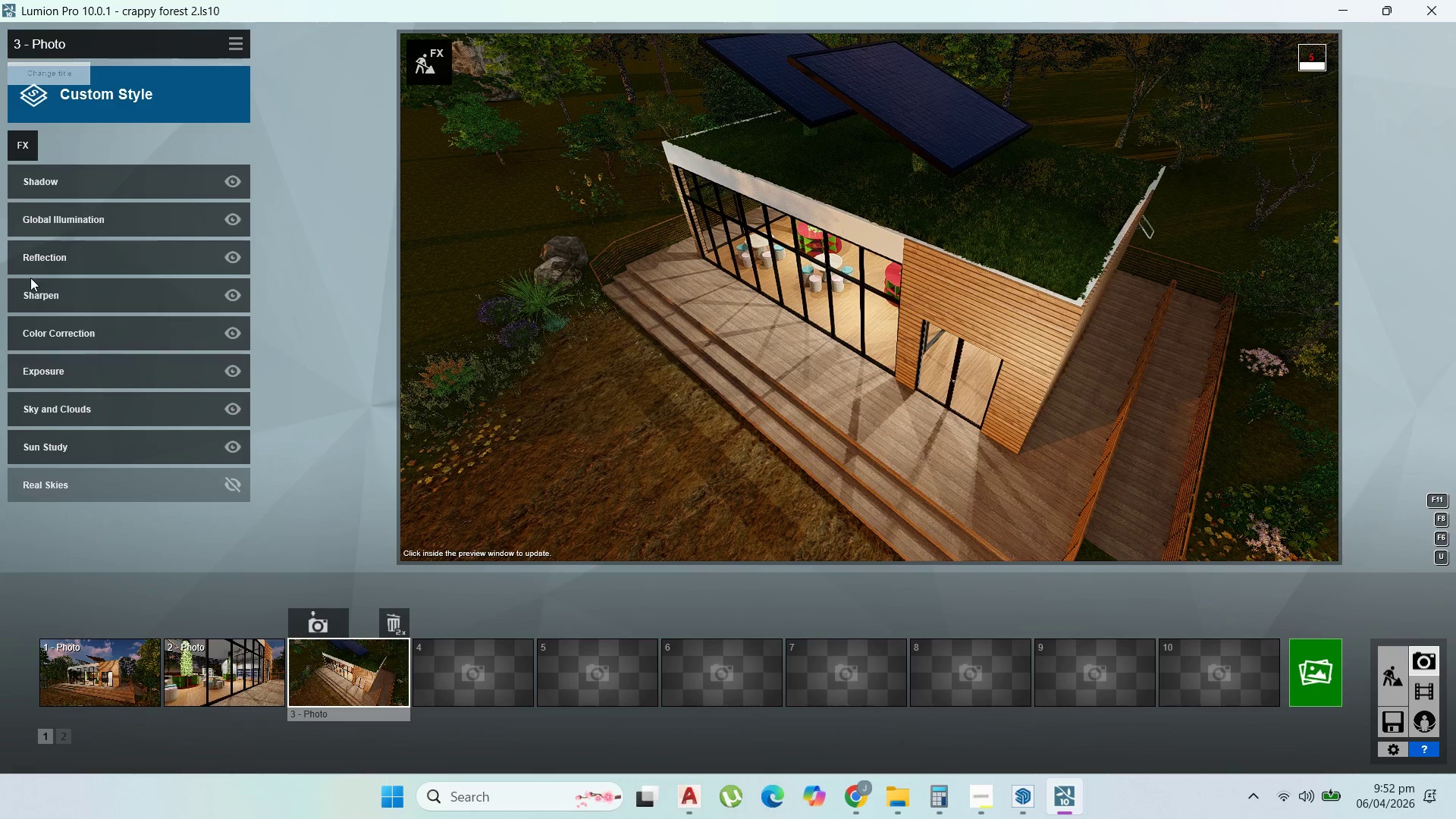 
mouse_move([59, 400])
 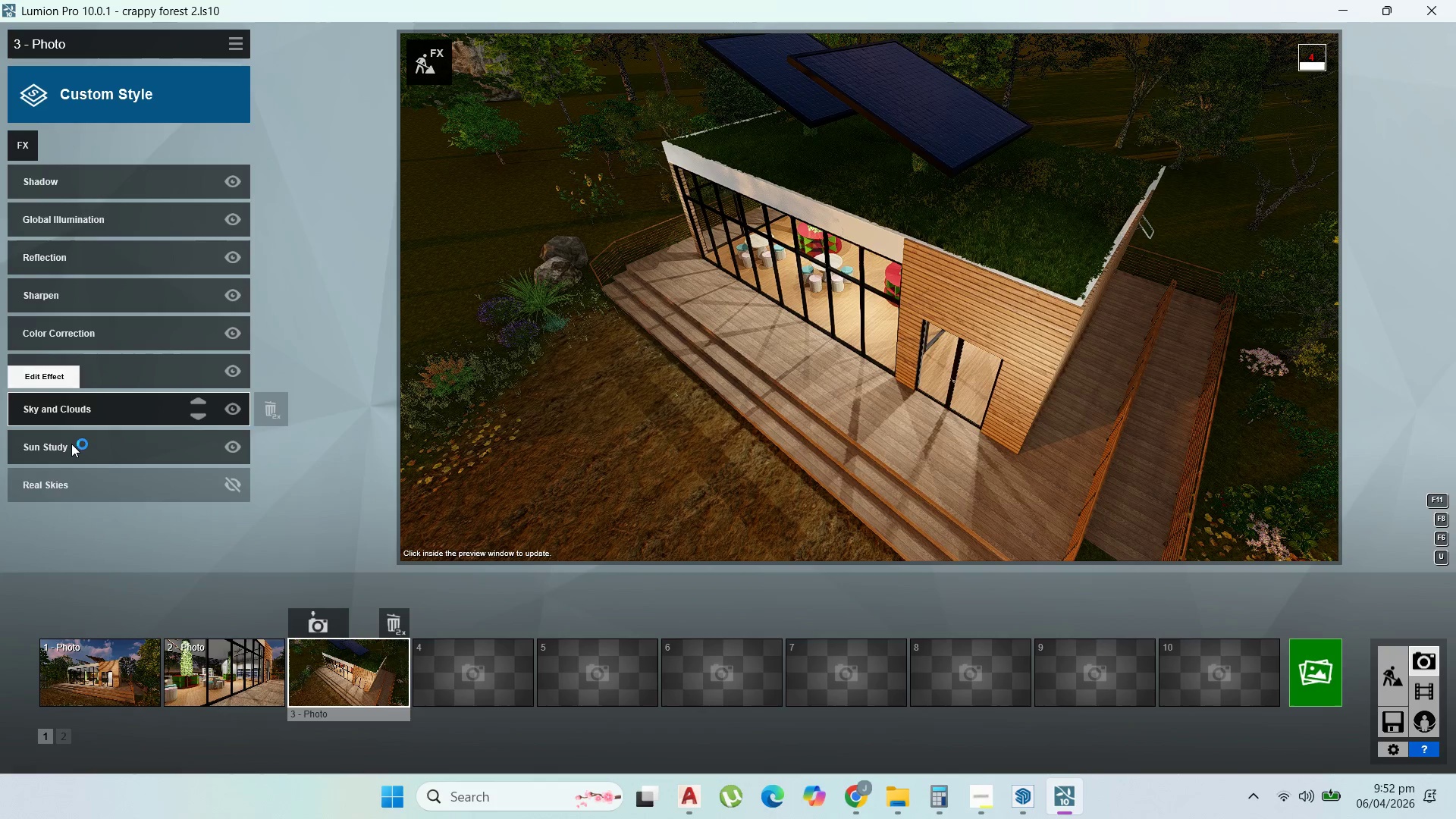 
left_click([71, 444])
 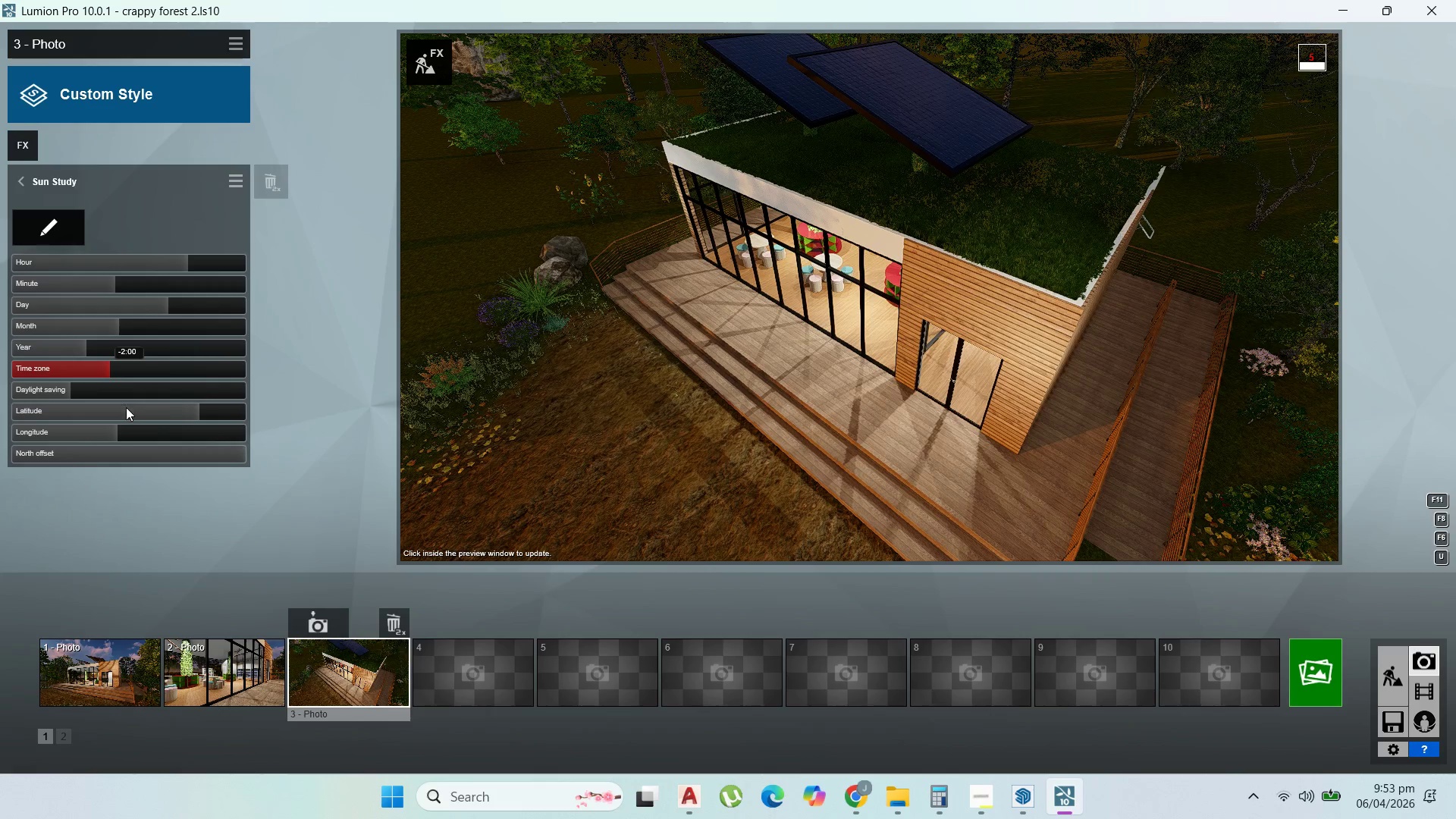 
wait(20.05)
 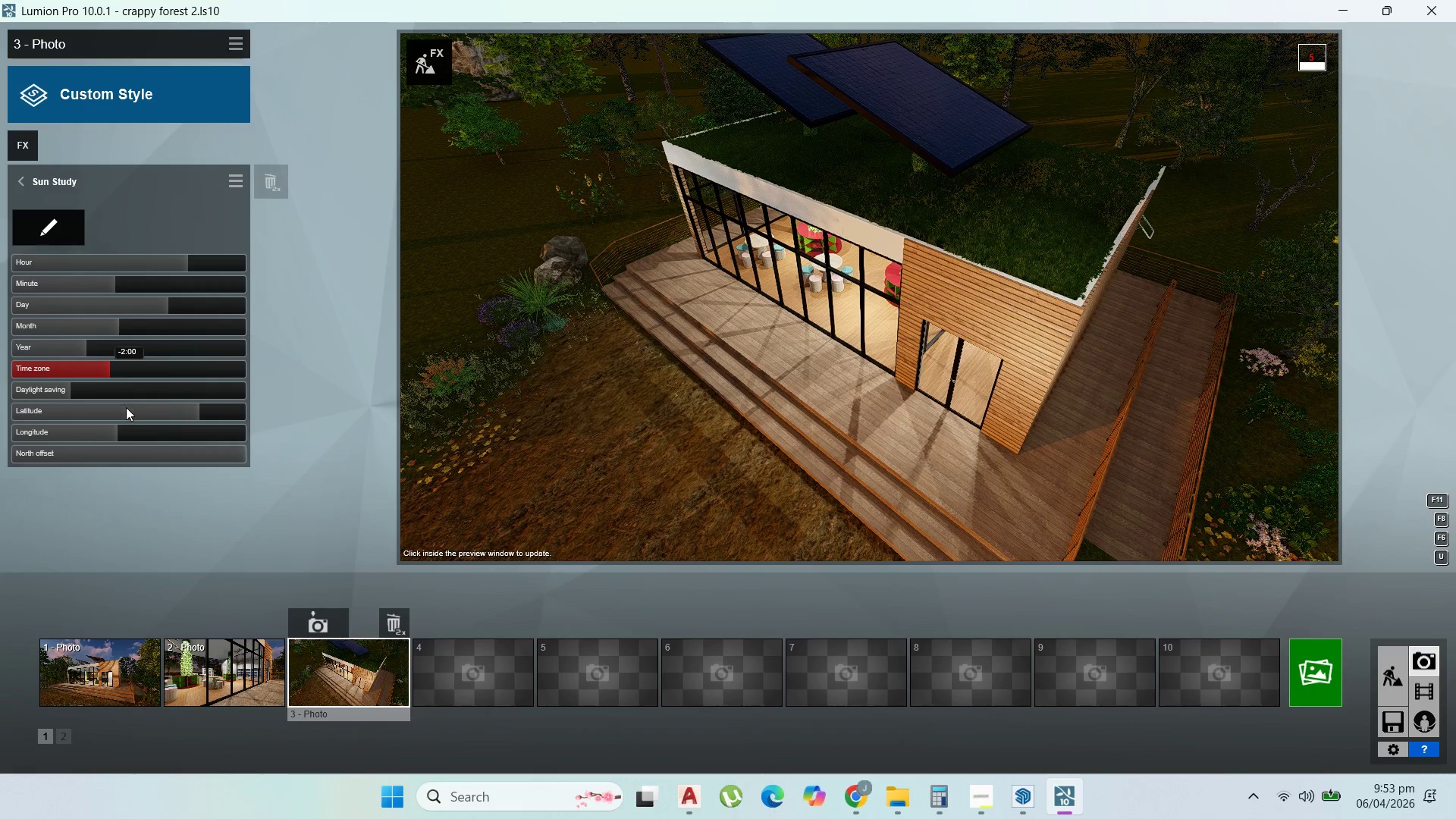 
left_click([1393, 671])
 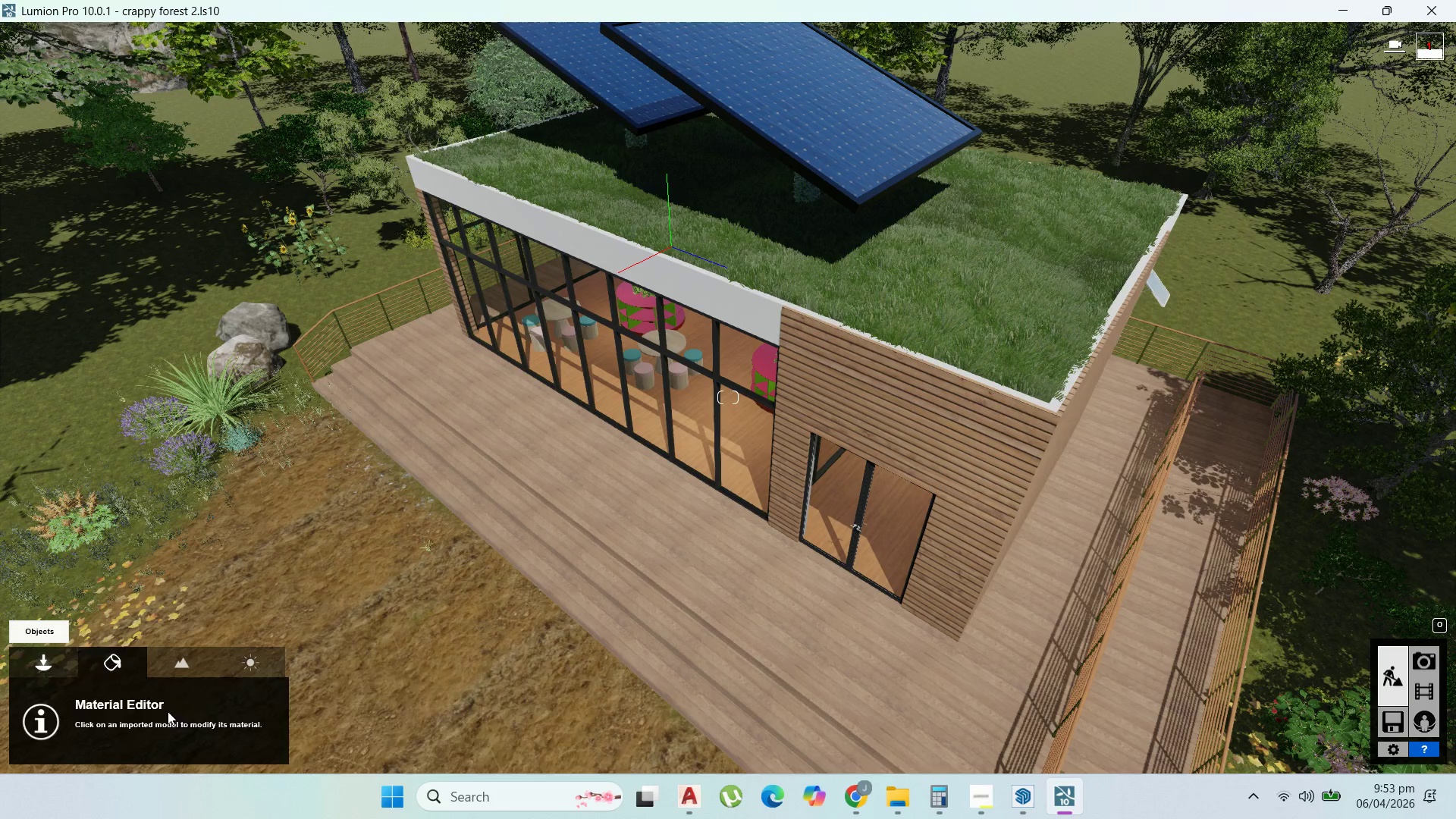 
left_click_drag(start_coordinate=[368, 745], to_coordinate=[361, 744])
 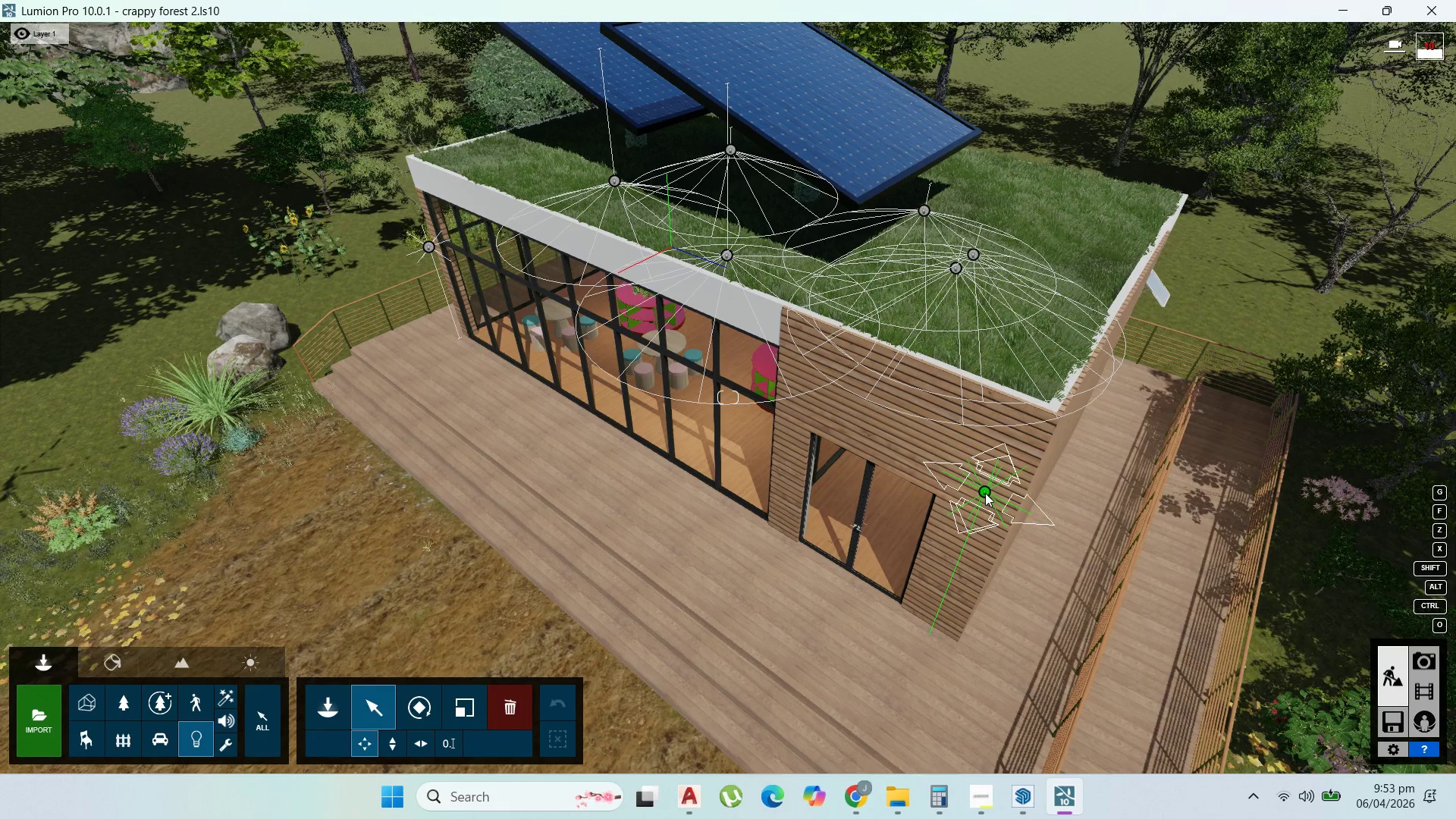 
hold_key(key=AltLeft, duration=1.5)
left_click_drag(start_coordinate=[985, 493], to_coordinate=[1079, 215])
 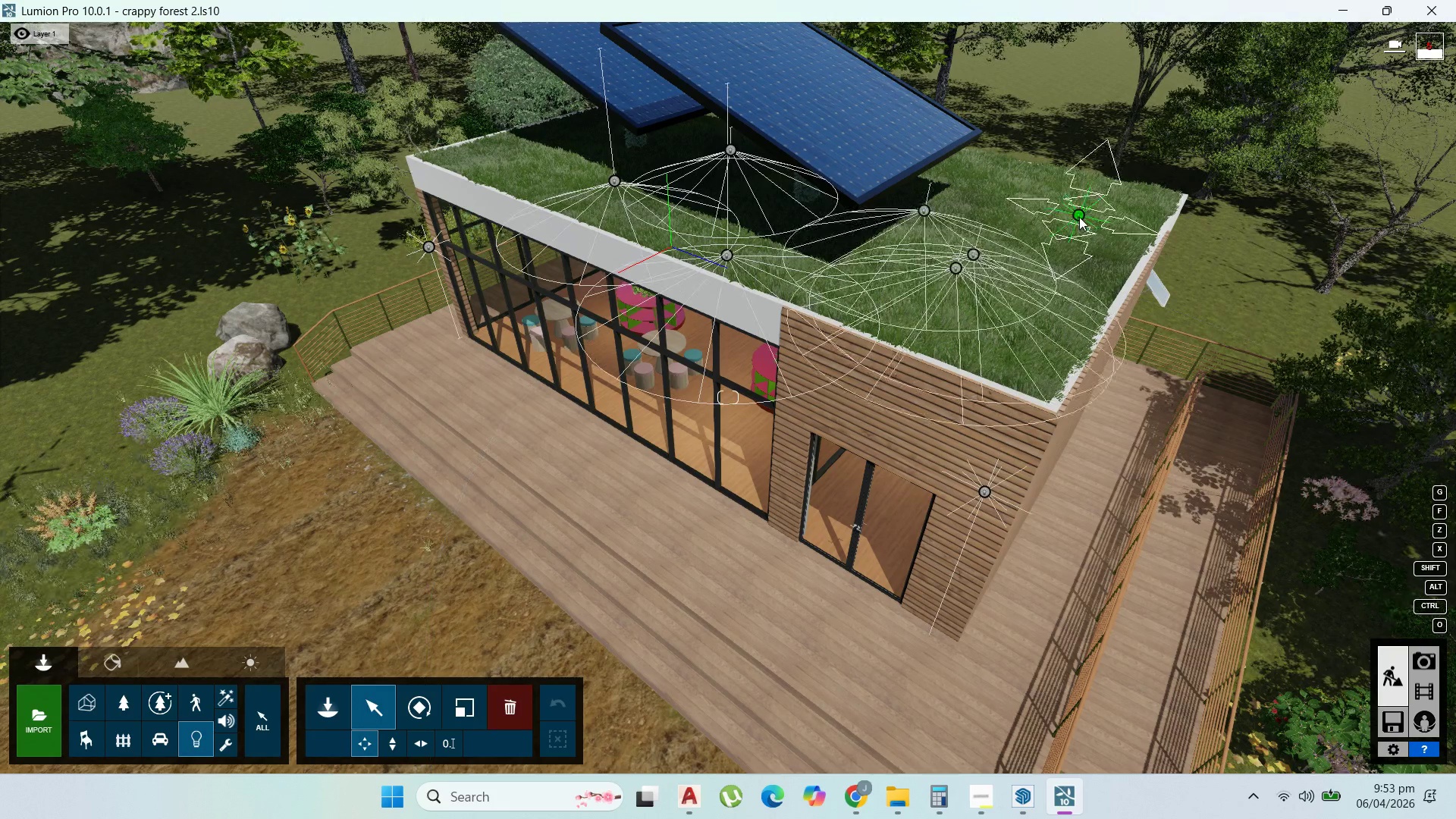 
key(Alt+AltLeft)
 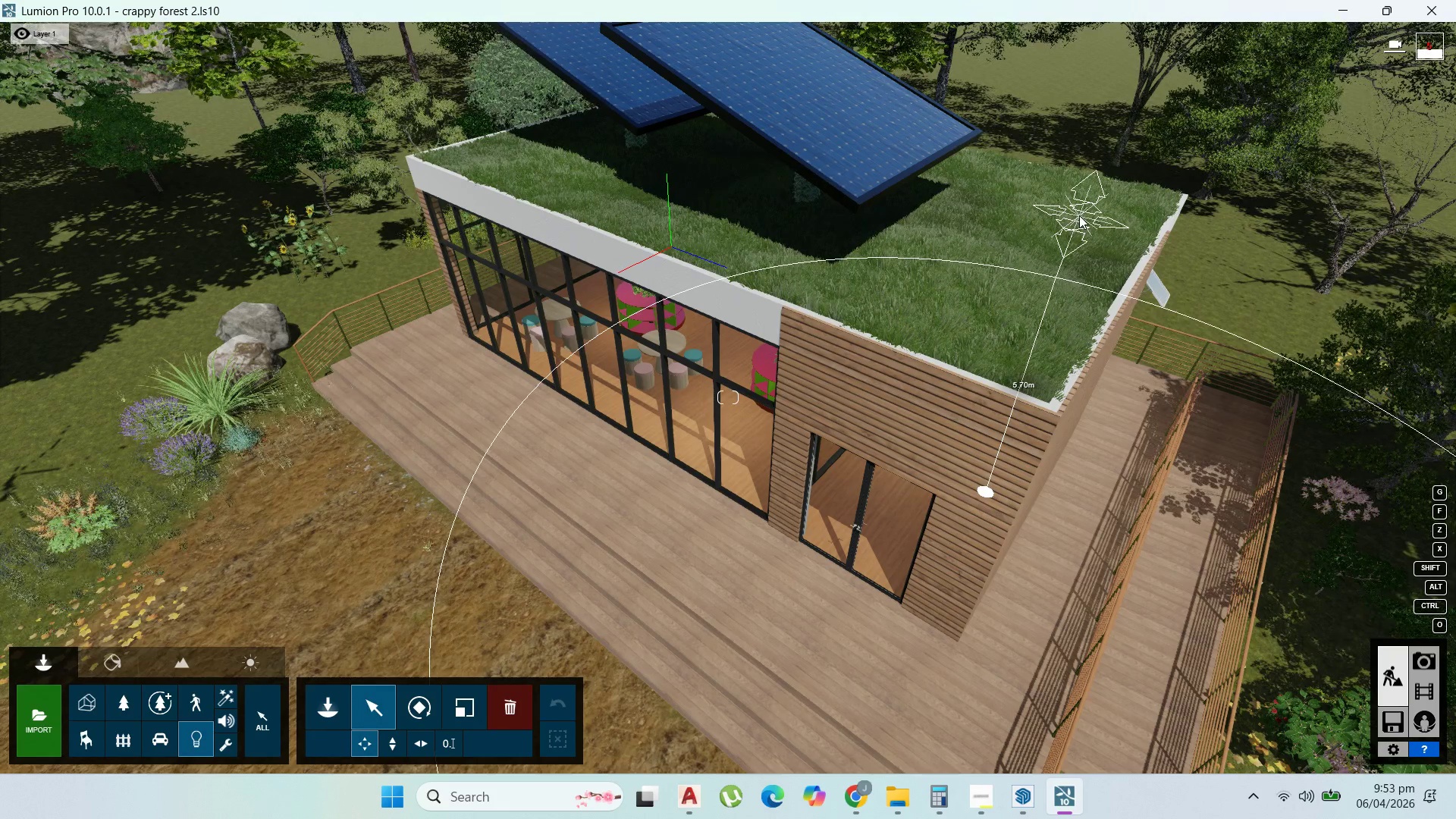 
key(Alt+AltLeft)
 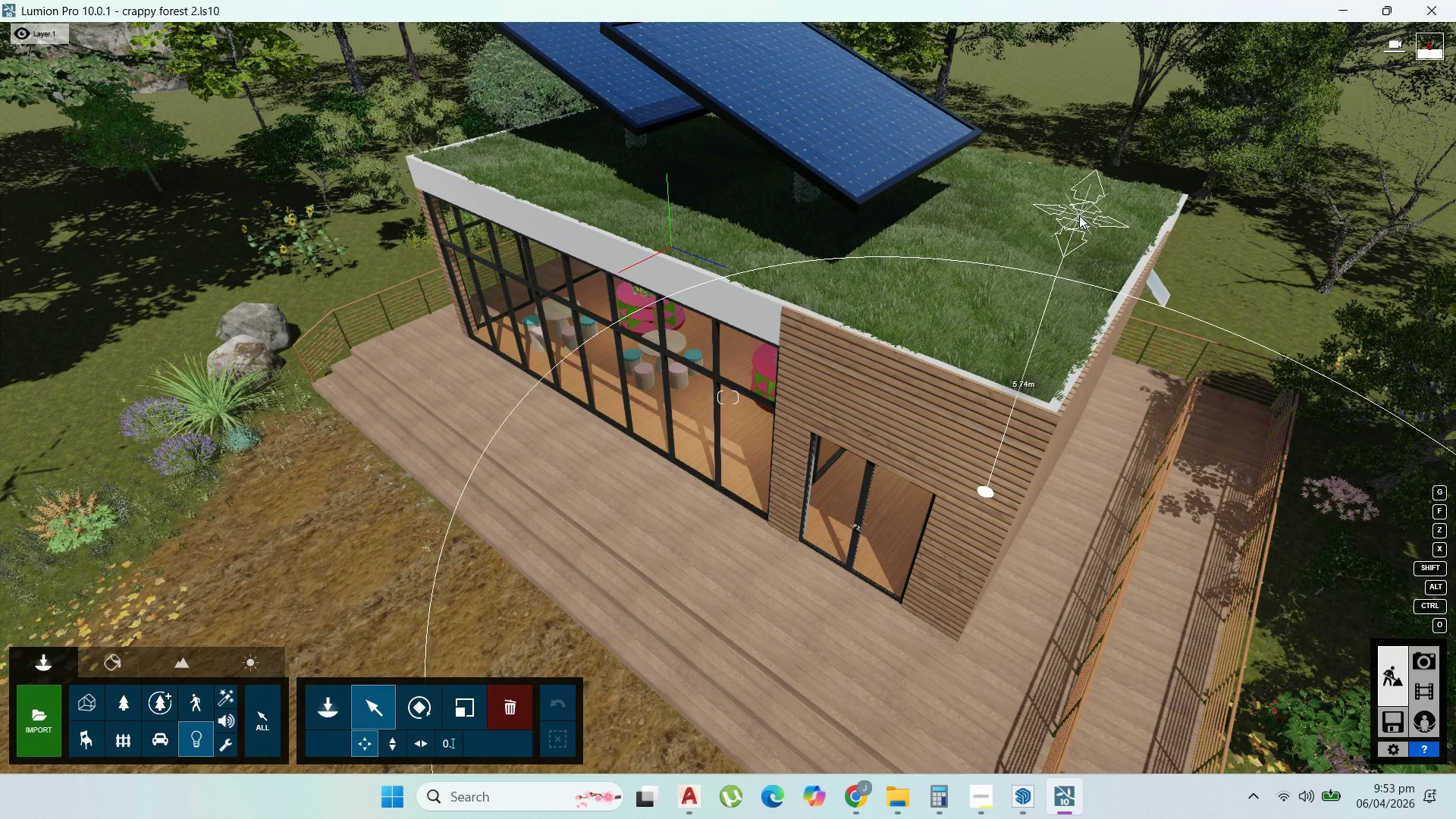 
key(Alt+AltLeft)
 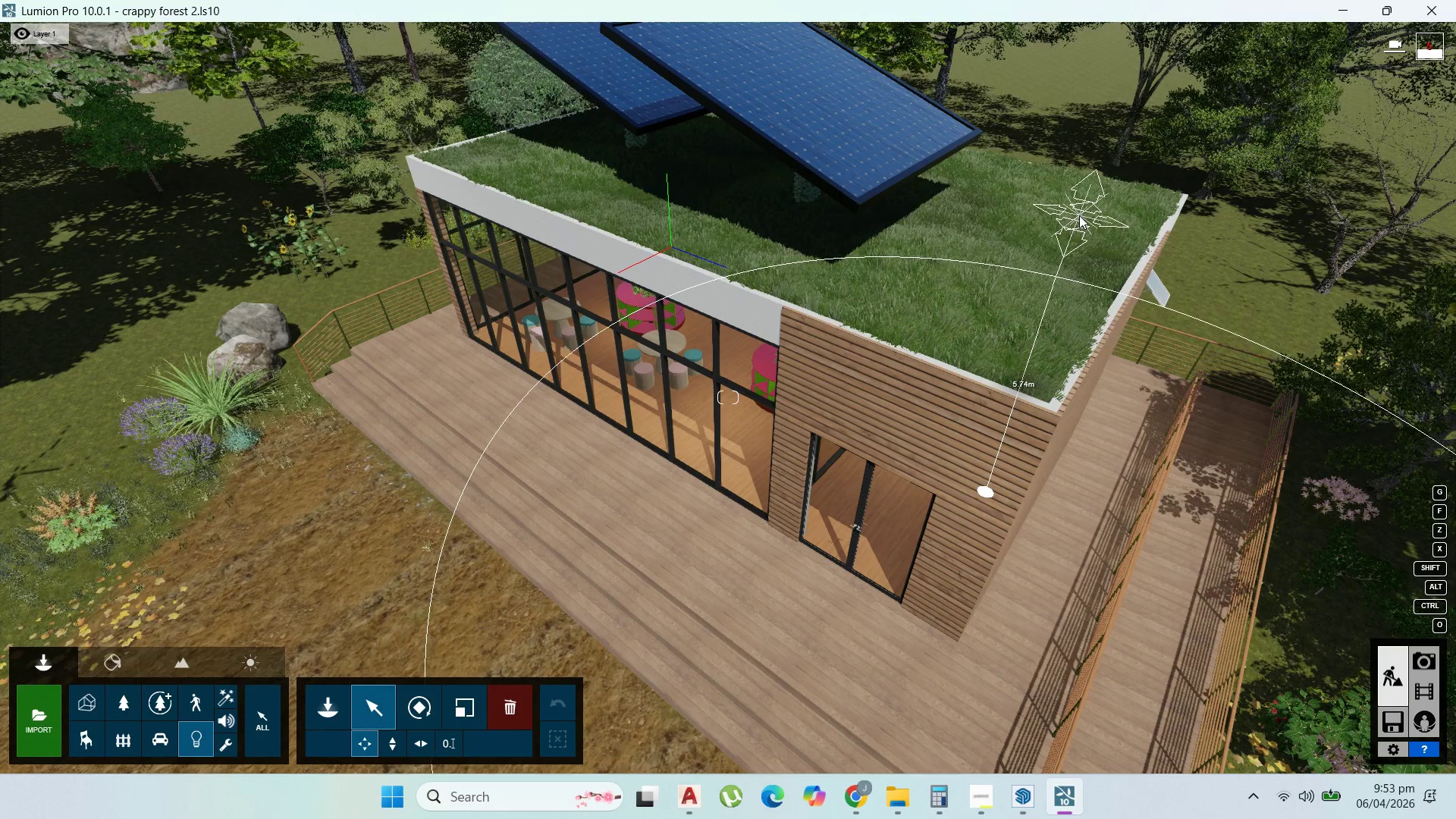 
key(Alt+AltLeft)
 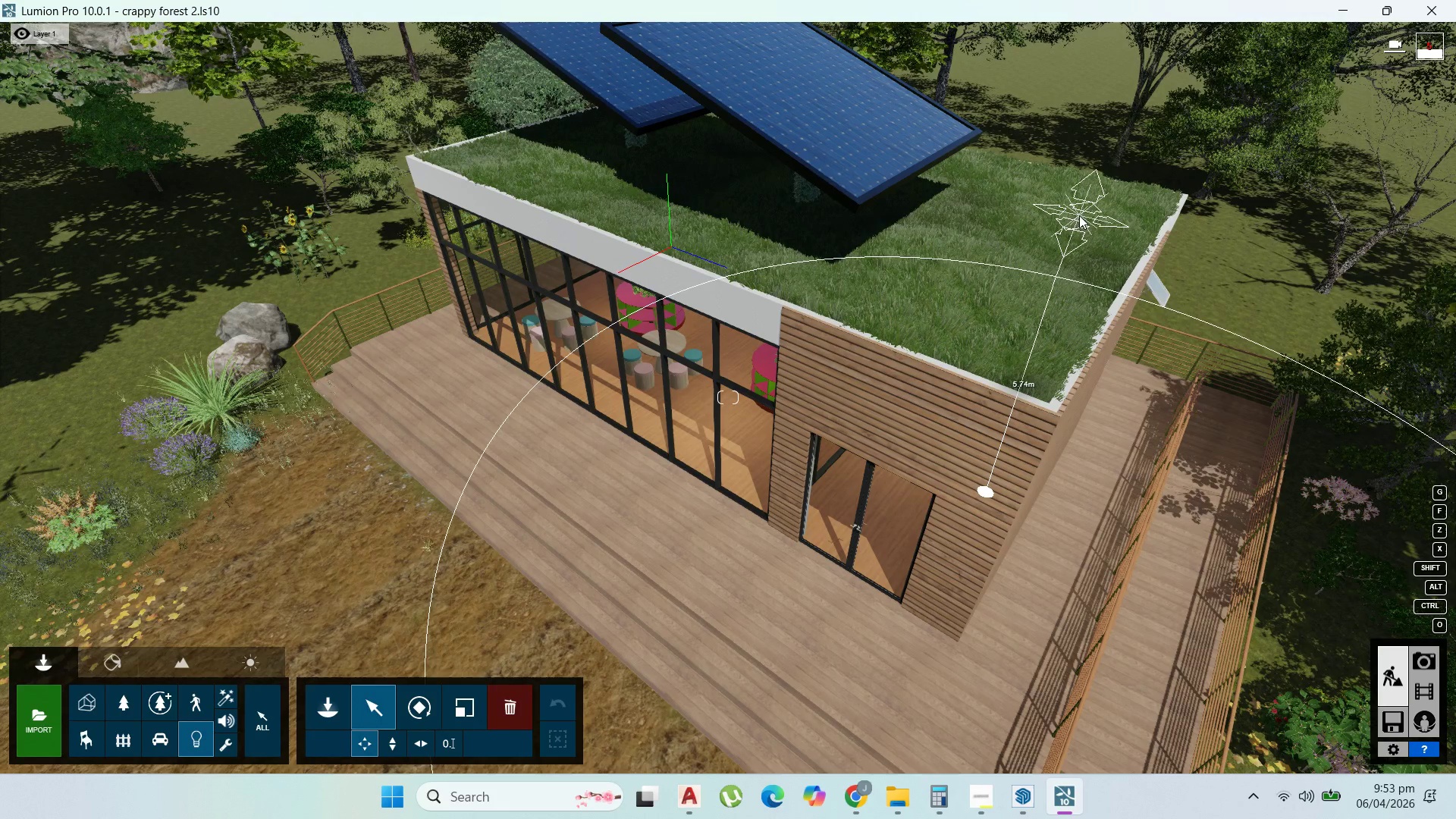 
key(Alt+AltLeft)
 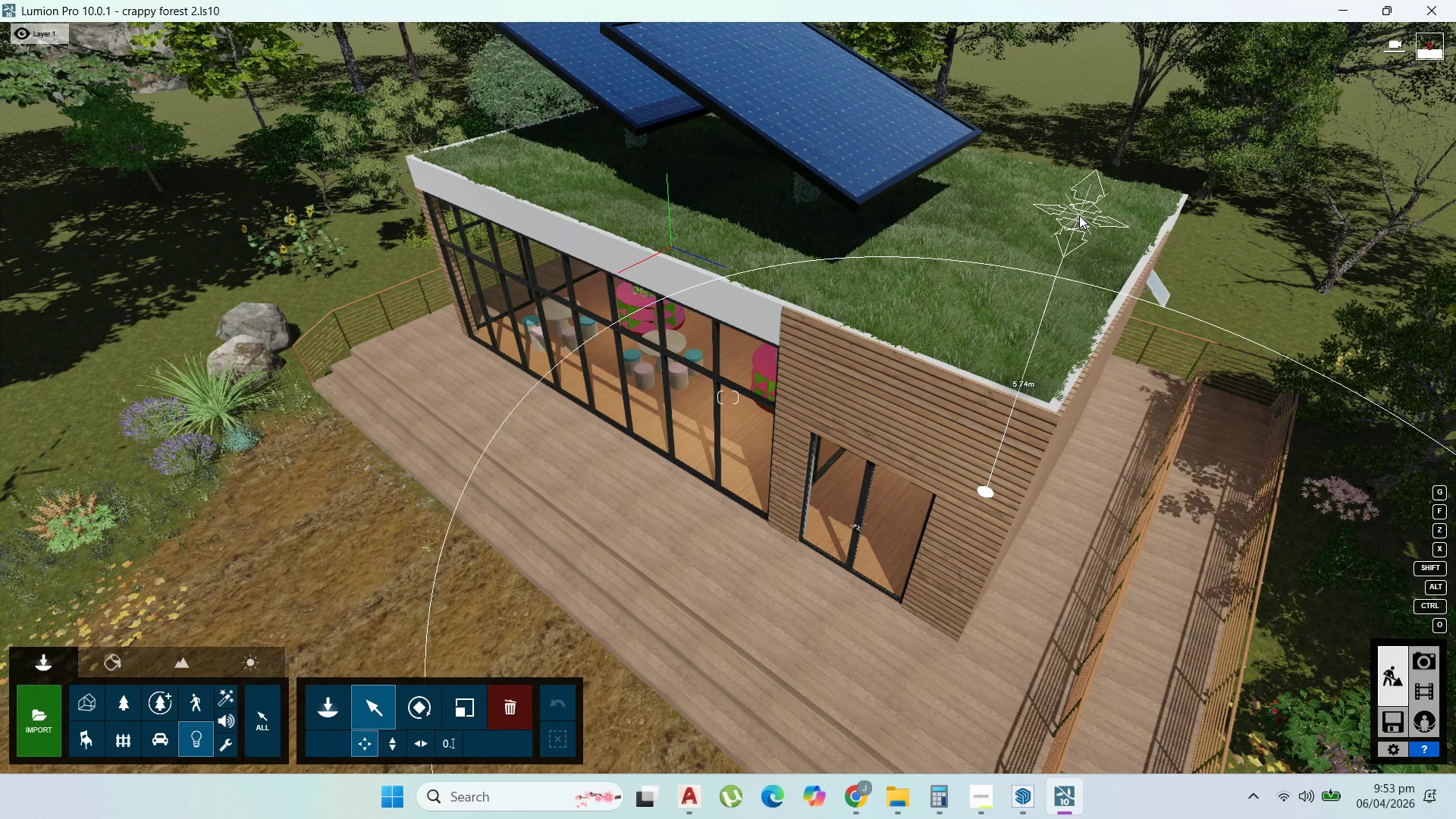 
key(Alt+AltLeft)
 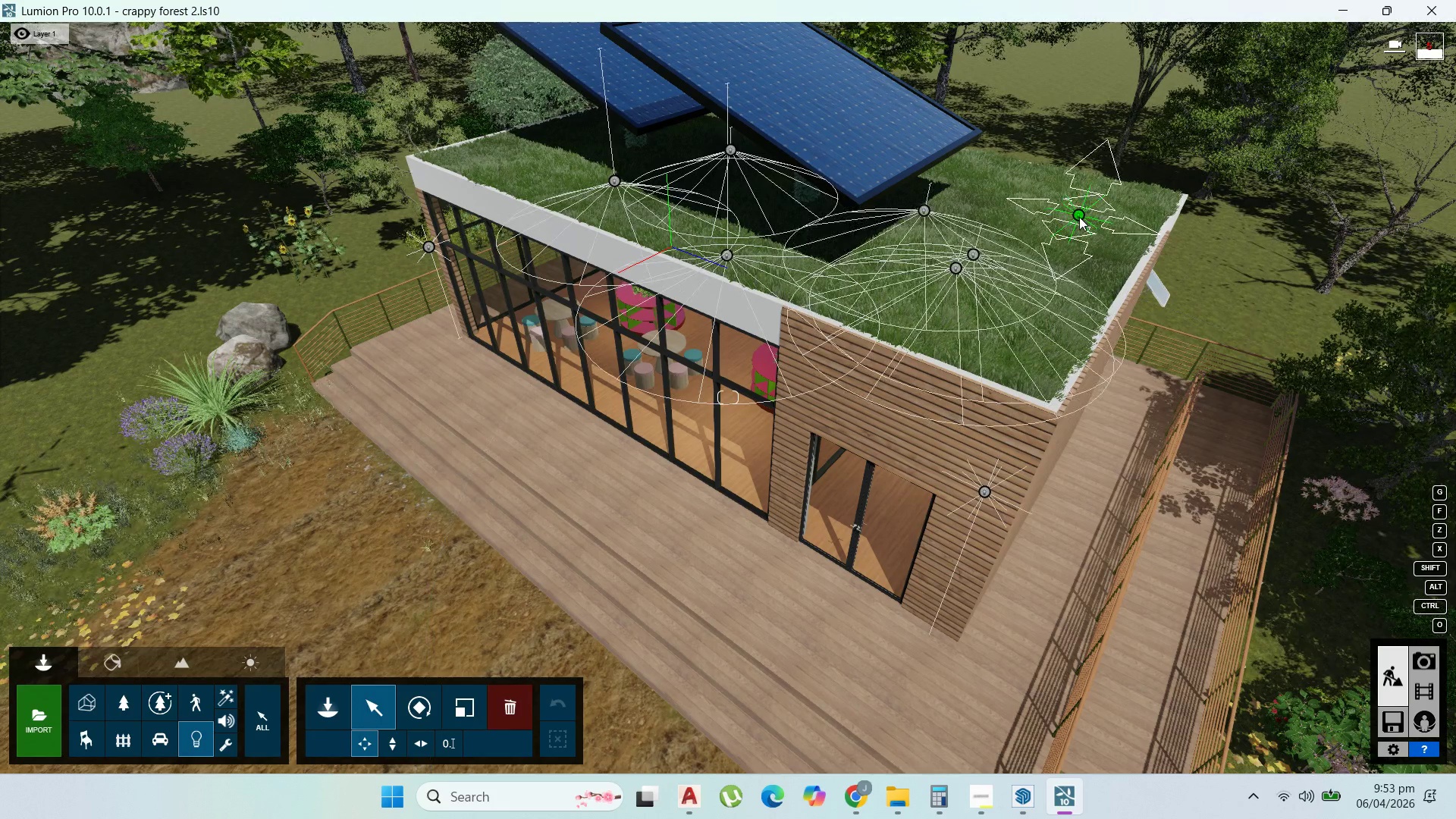 
left_click_drag(start_coordinate=[1079, 217], to_coordinate=[526, 168])
 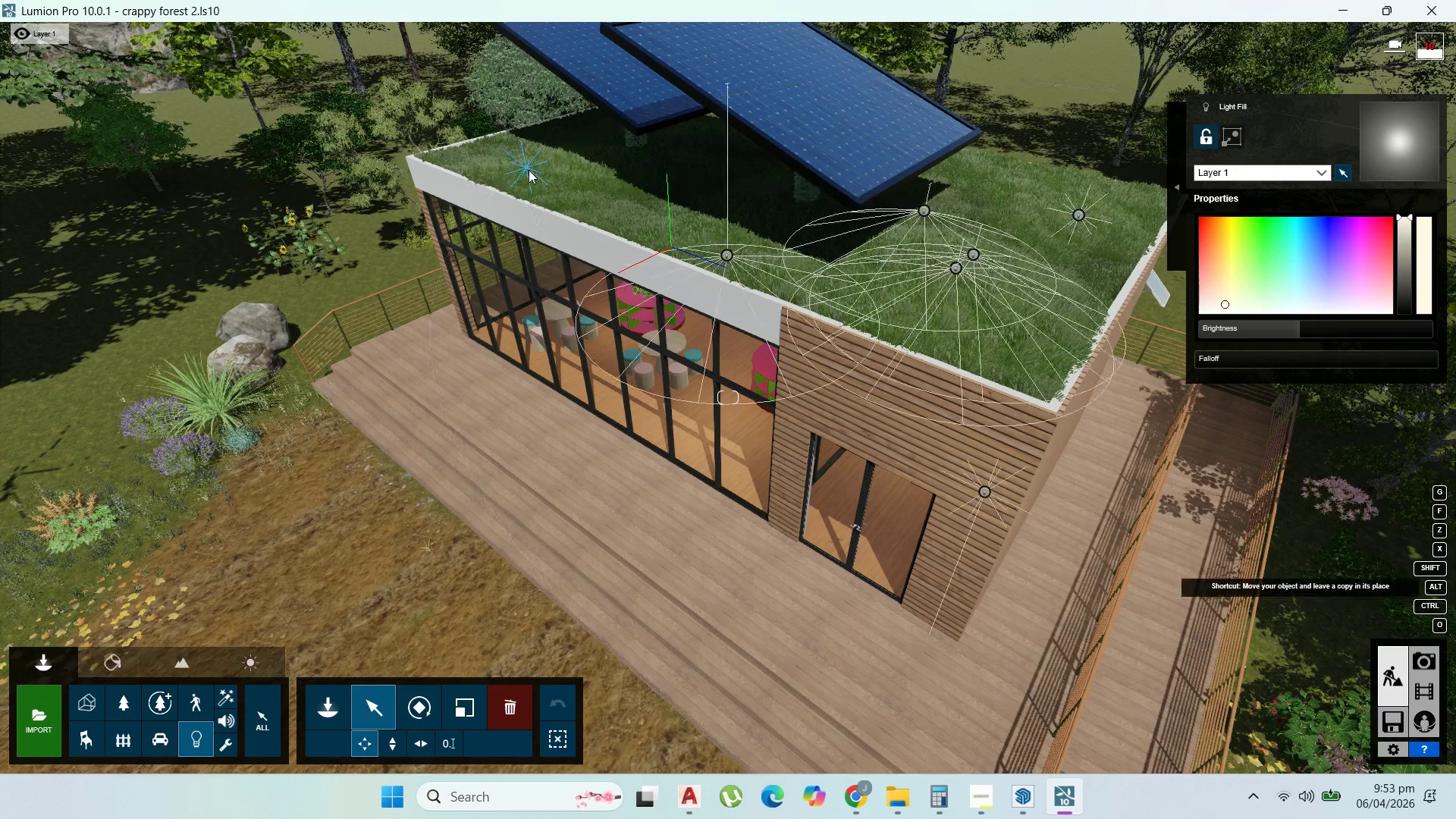 
hold_key(key=AltLeft, duration=1.52)
 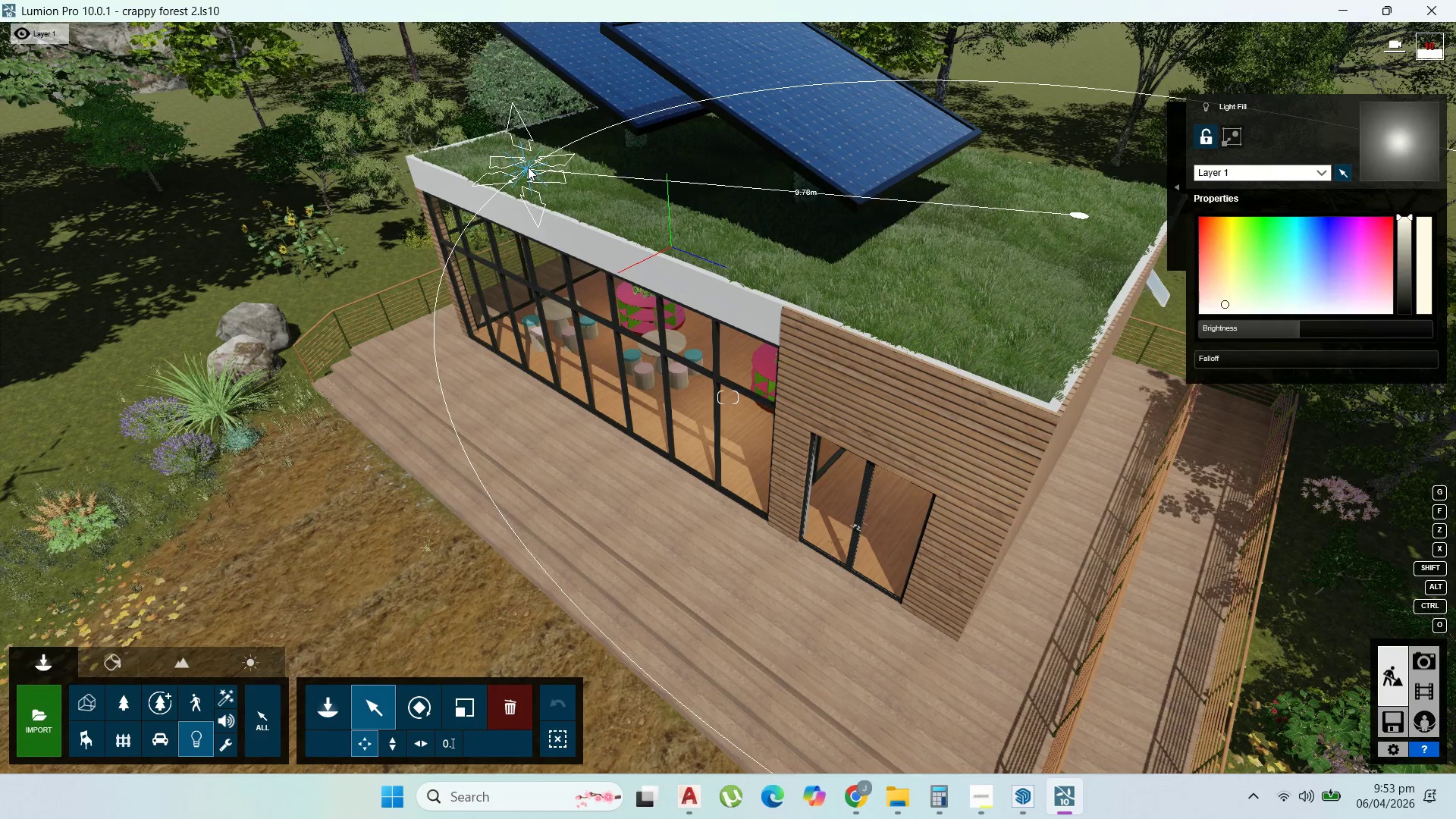 
hold_key(key=AltLeft, duration=0.47)
 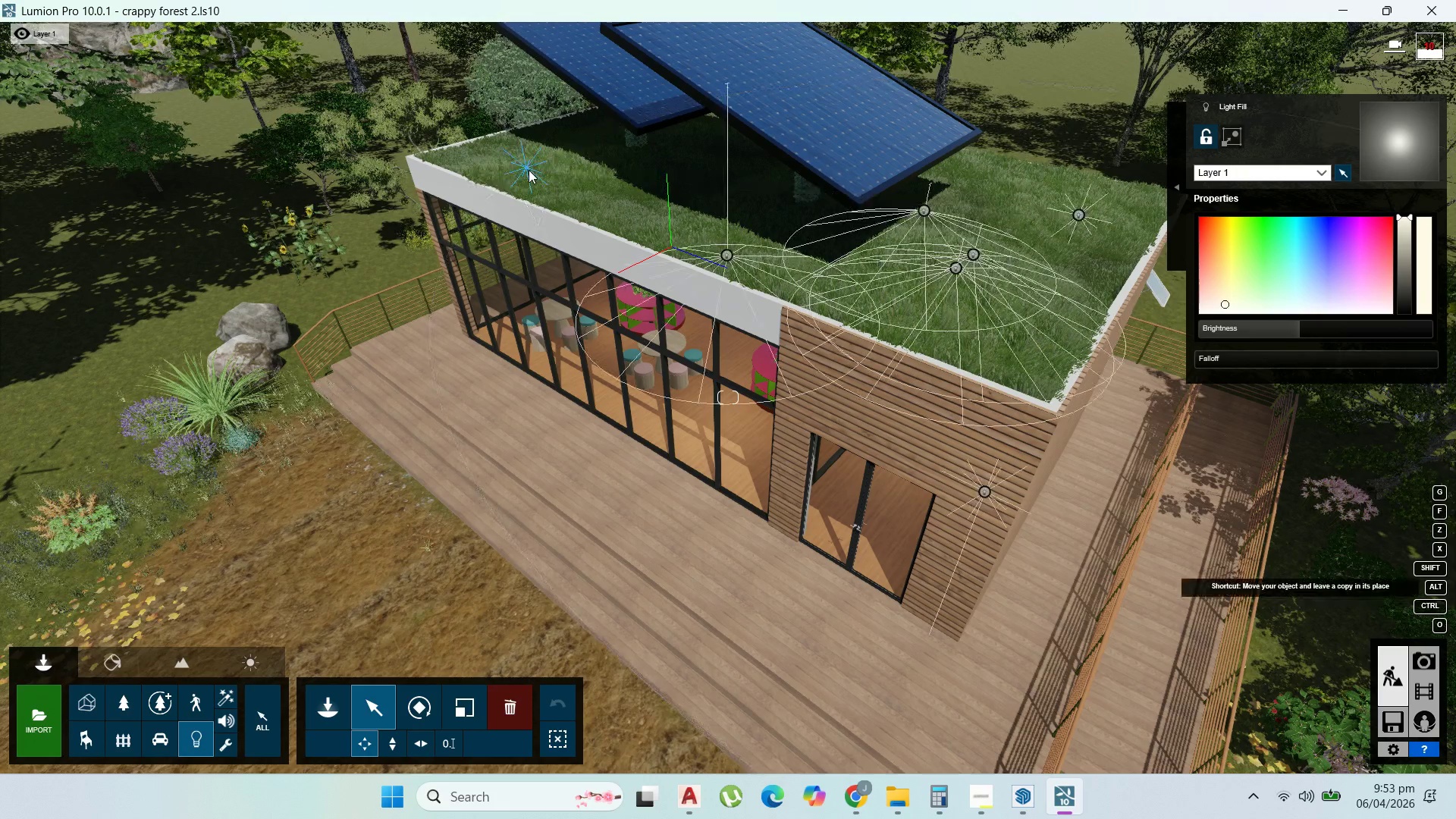 
left_click_drag(start_coordinate=[528, 170], to_coordinate=[830, 93])
 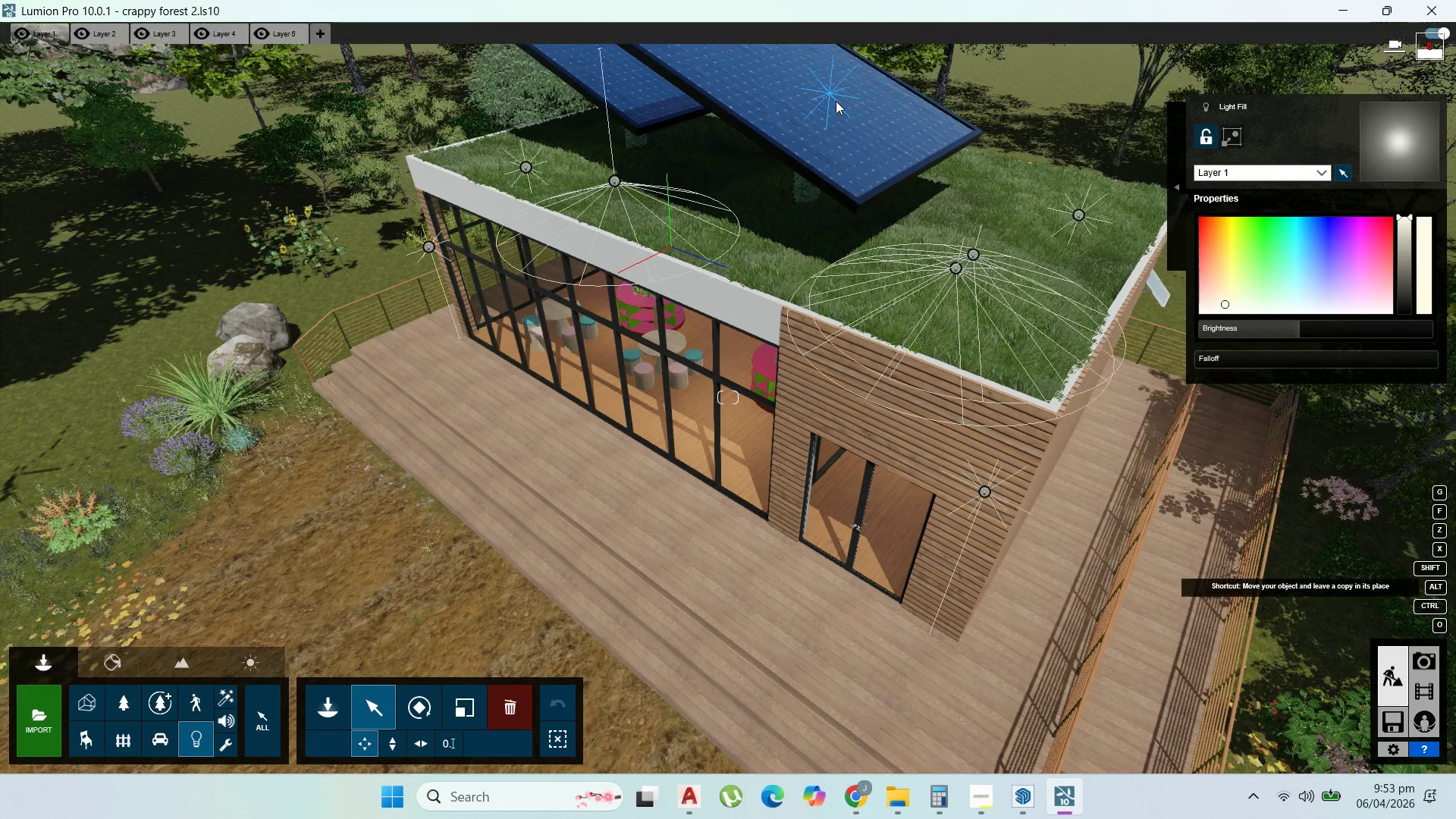 
hold_key(key=AltLeft, duration=1.5)
 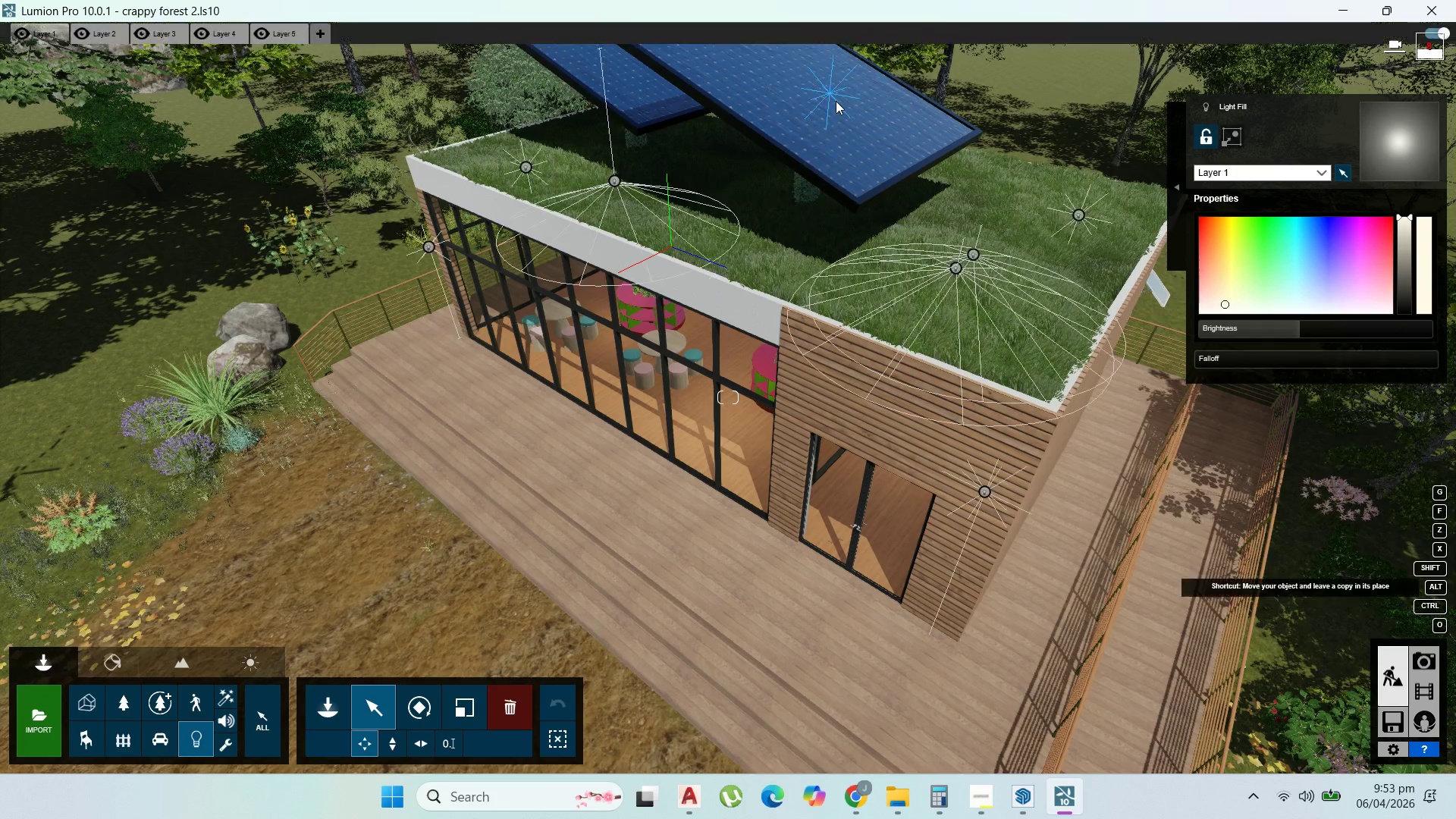 
key(Alt+AltLeft)
 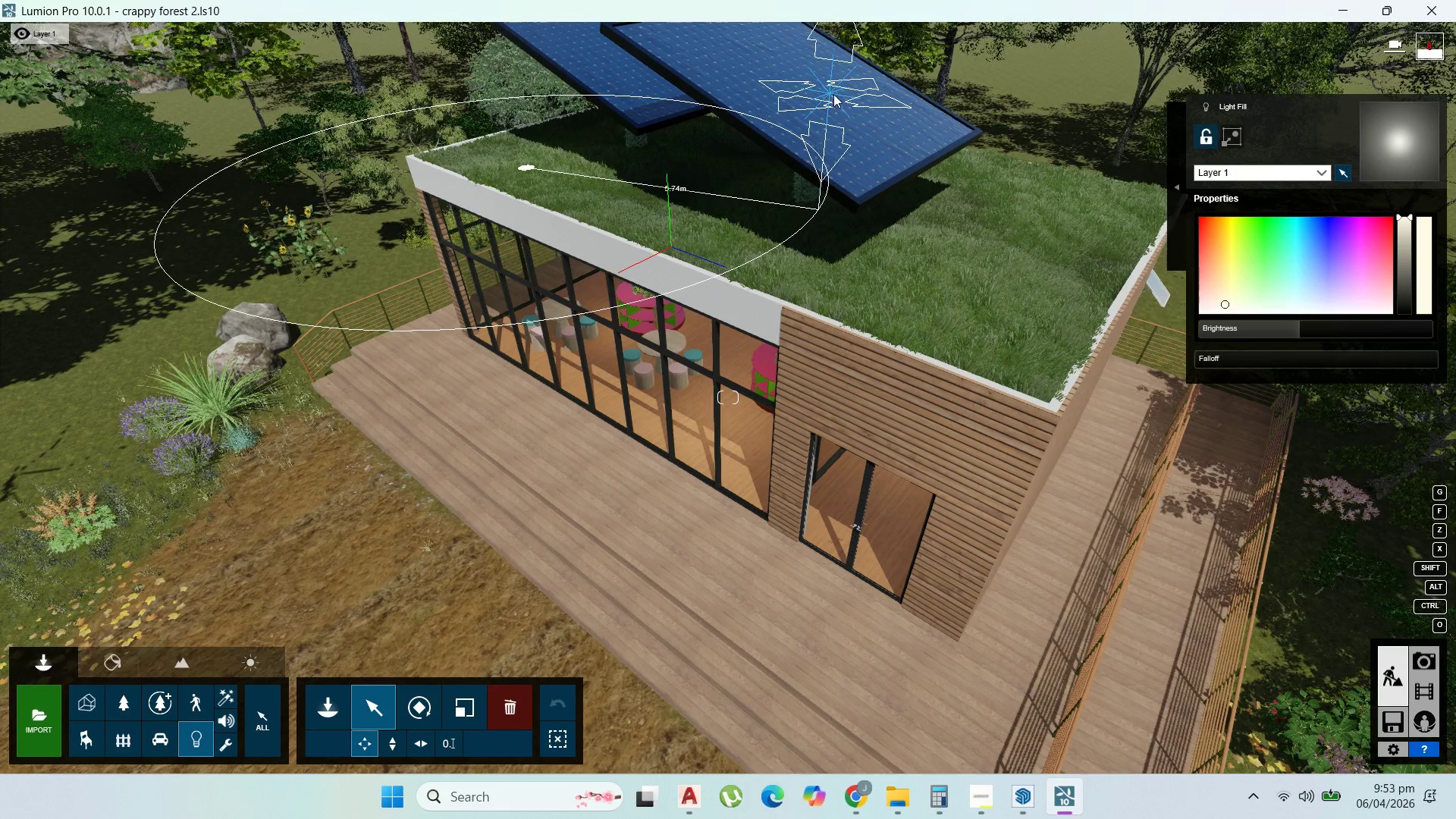 
key(Alt+AltLeft)
 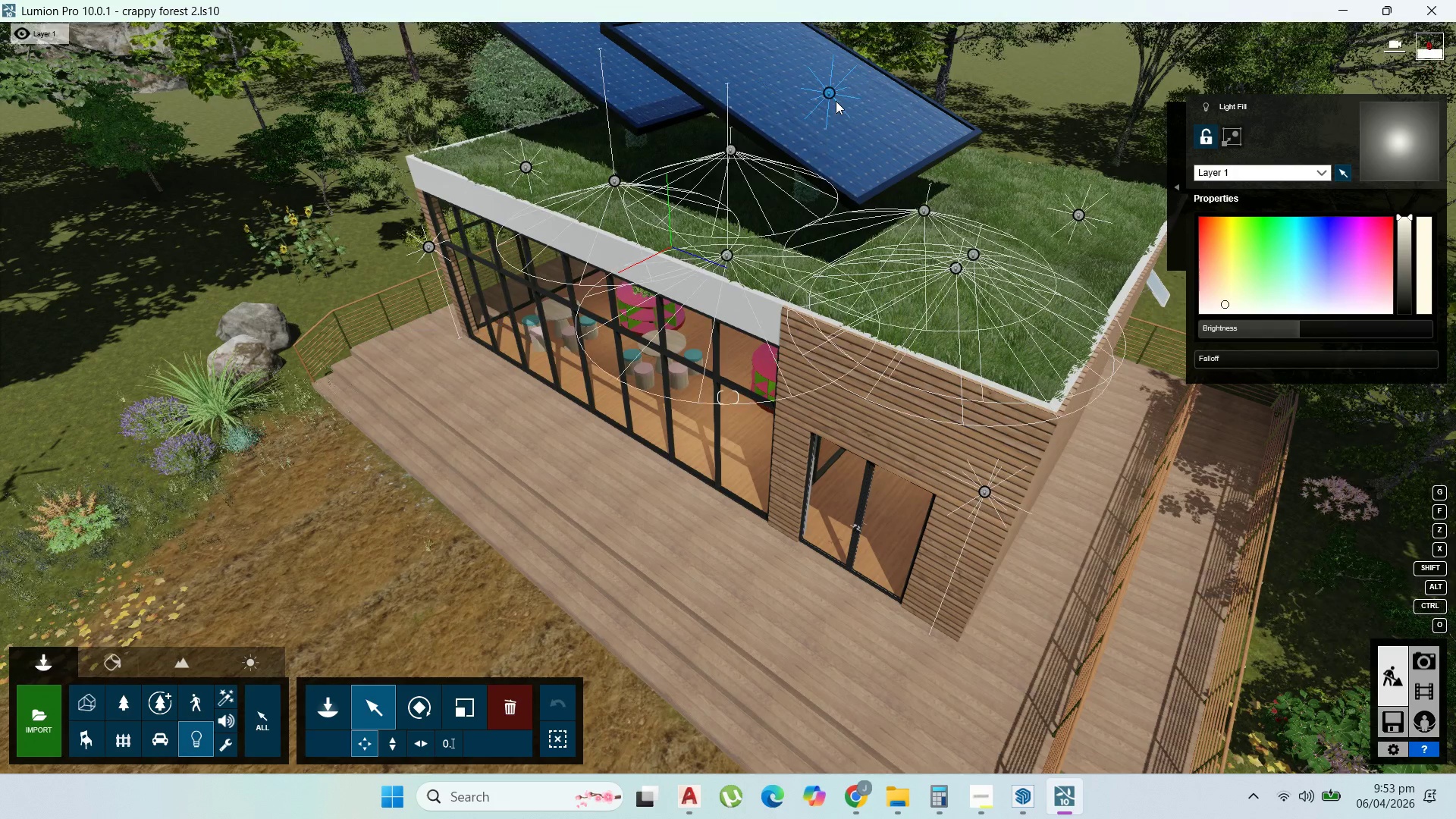 
hold_key(key=AltLeft, duration=1.3)
left_click_drag(start_coordinate=[836, 99], to_coordinate=[851, 262])
 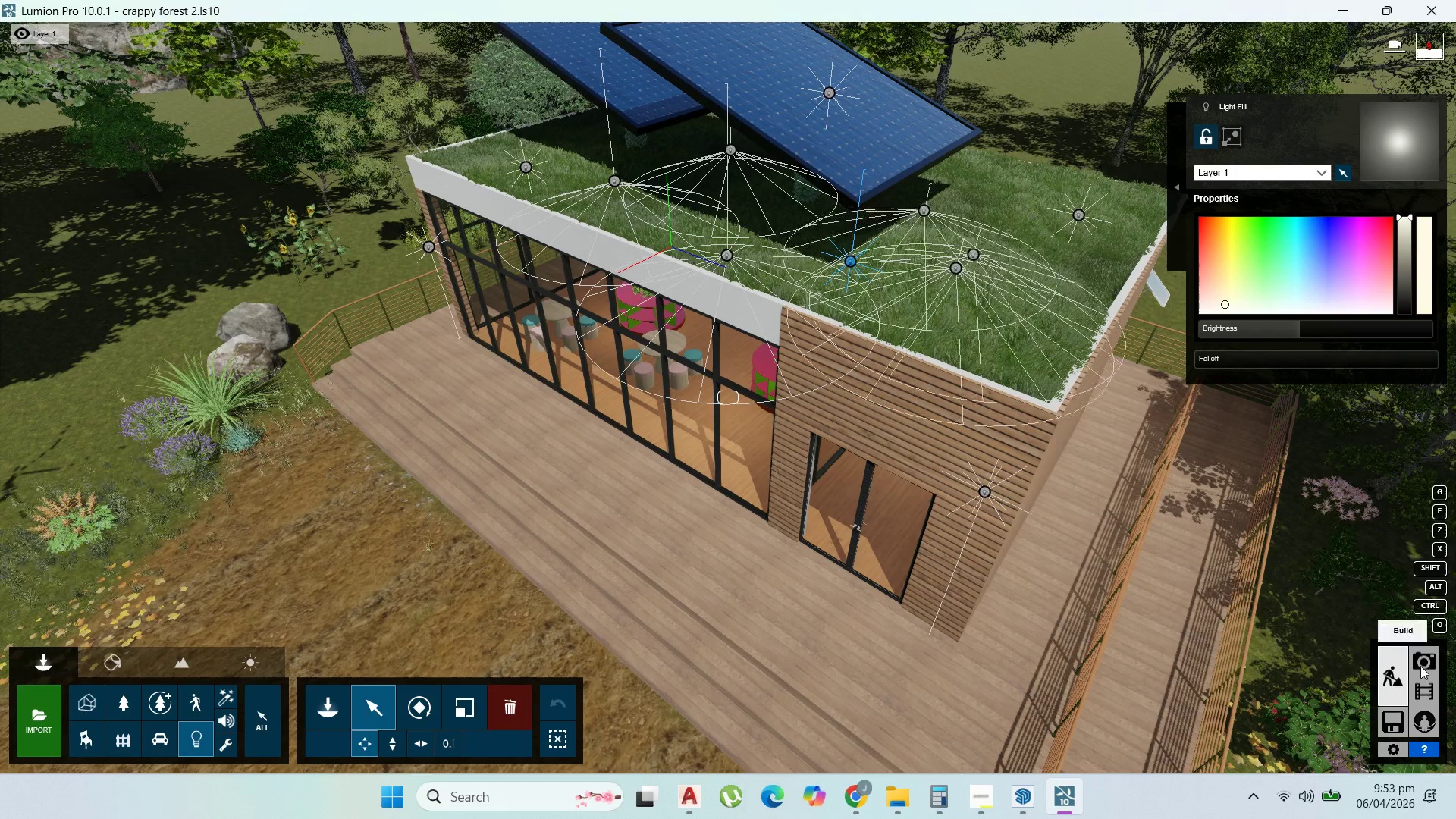 
double_click([1424, 667])
 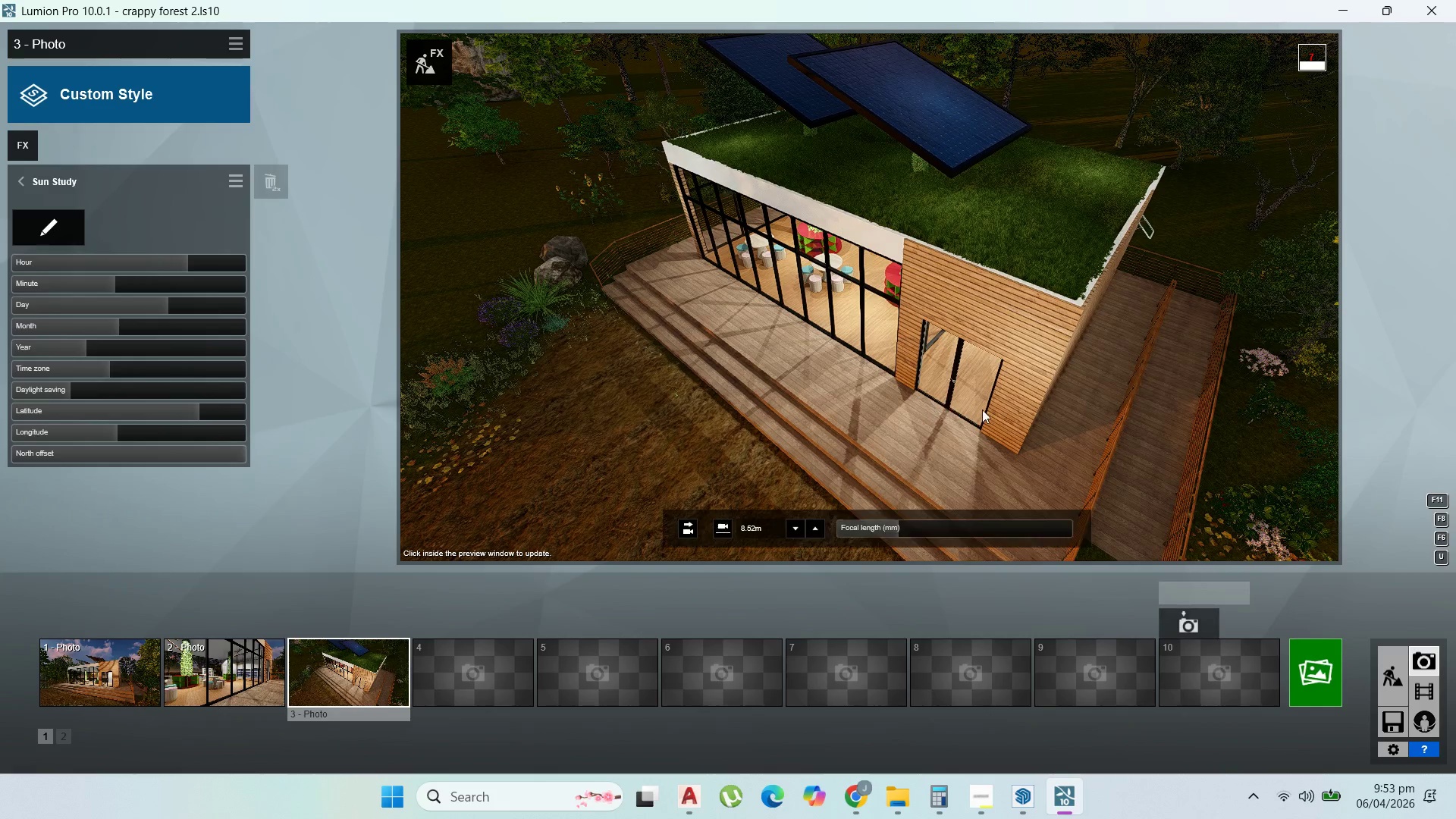 
mouse_move([271, 653])
 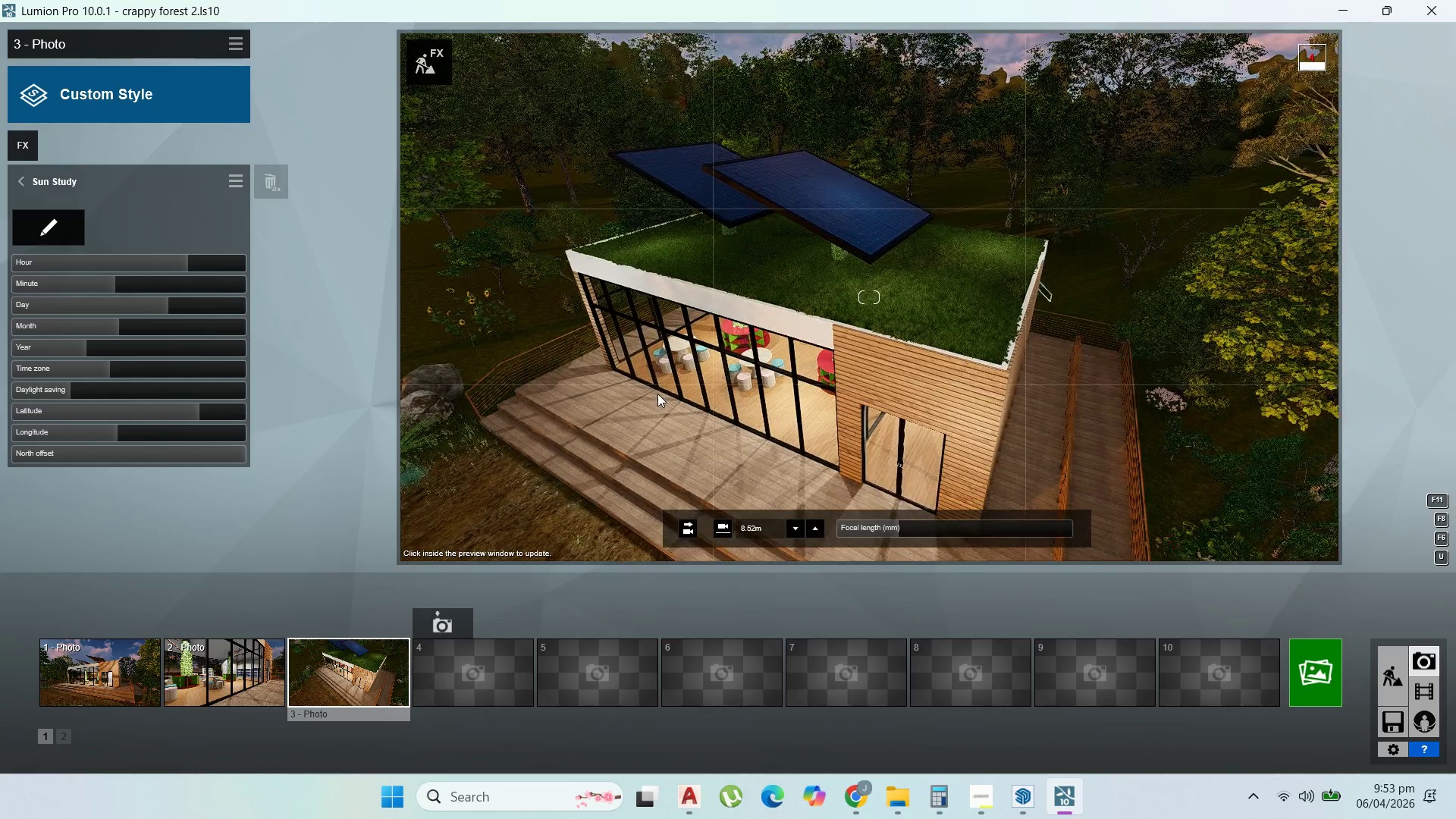 
wait(12.18)
 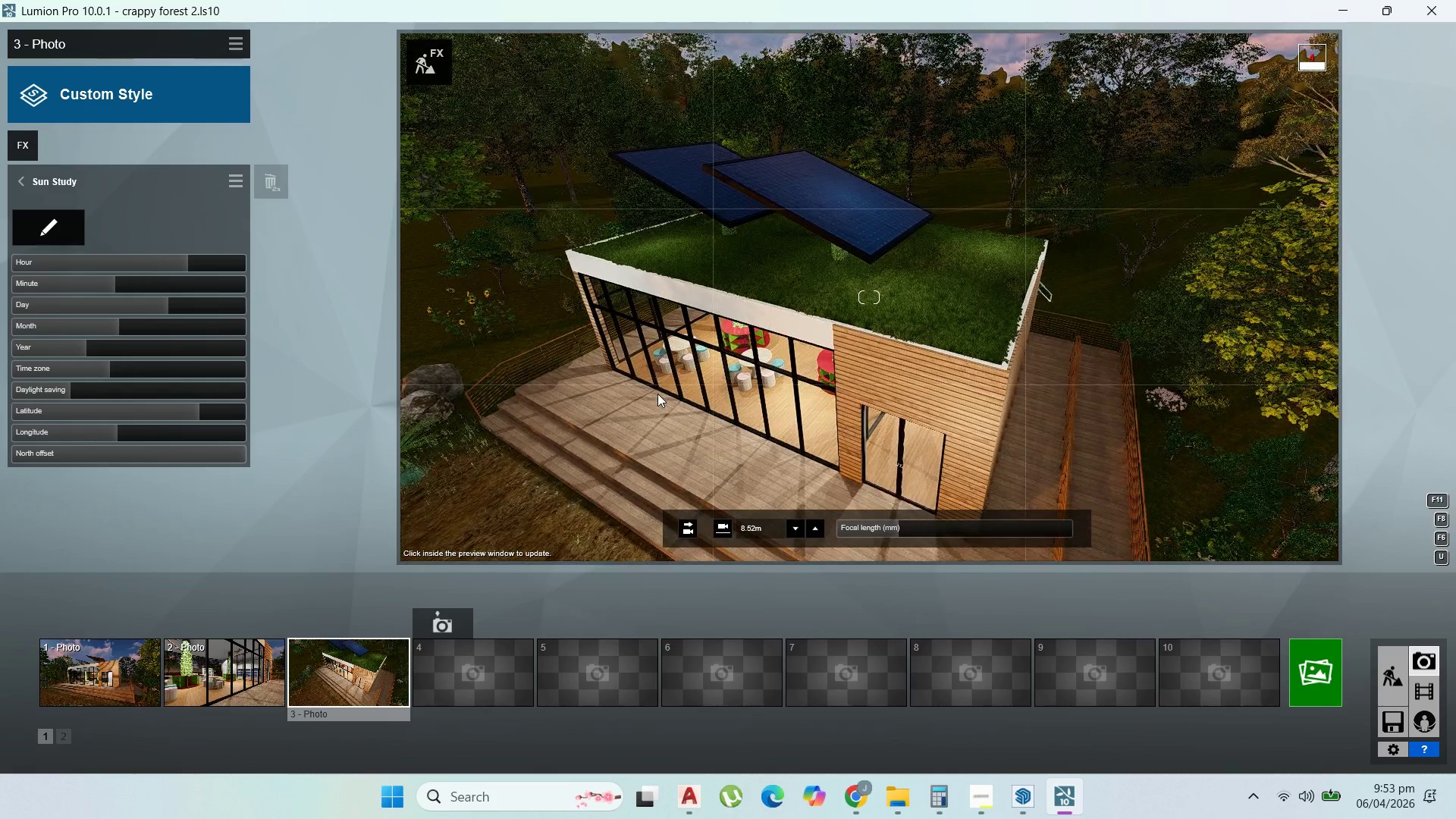 
left_click([313, 629])
 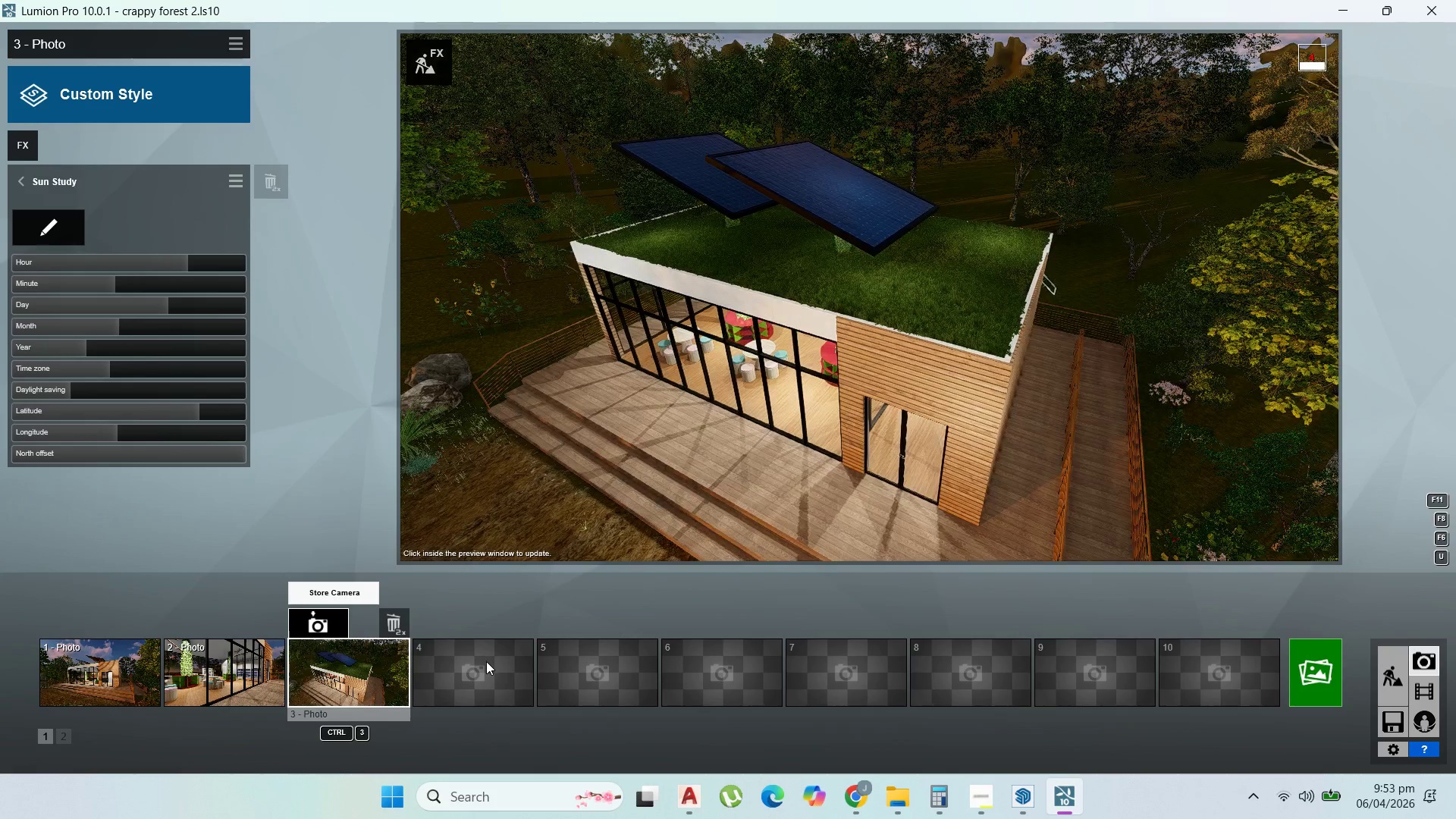 
left_click([486, 661])
 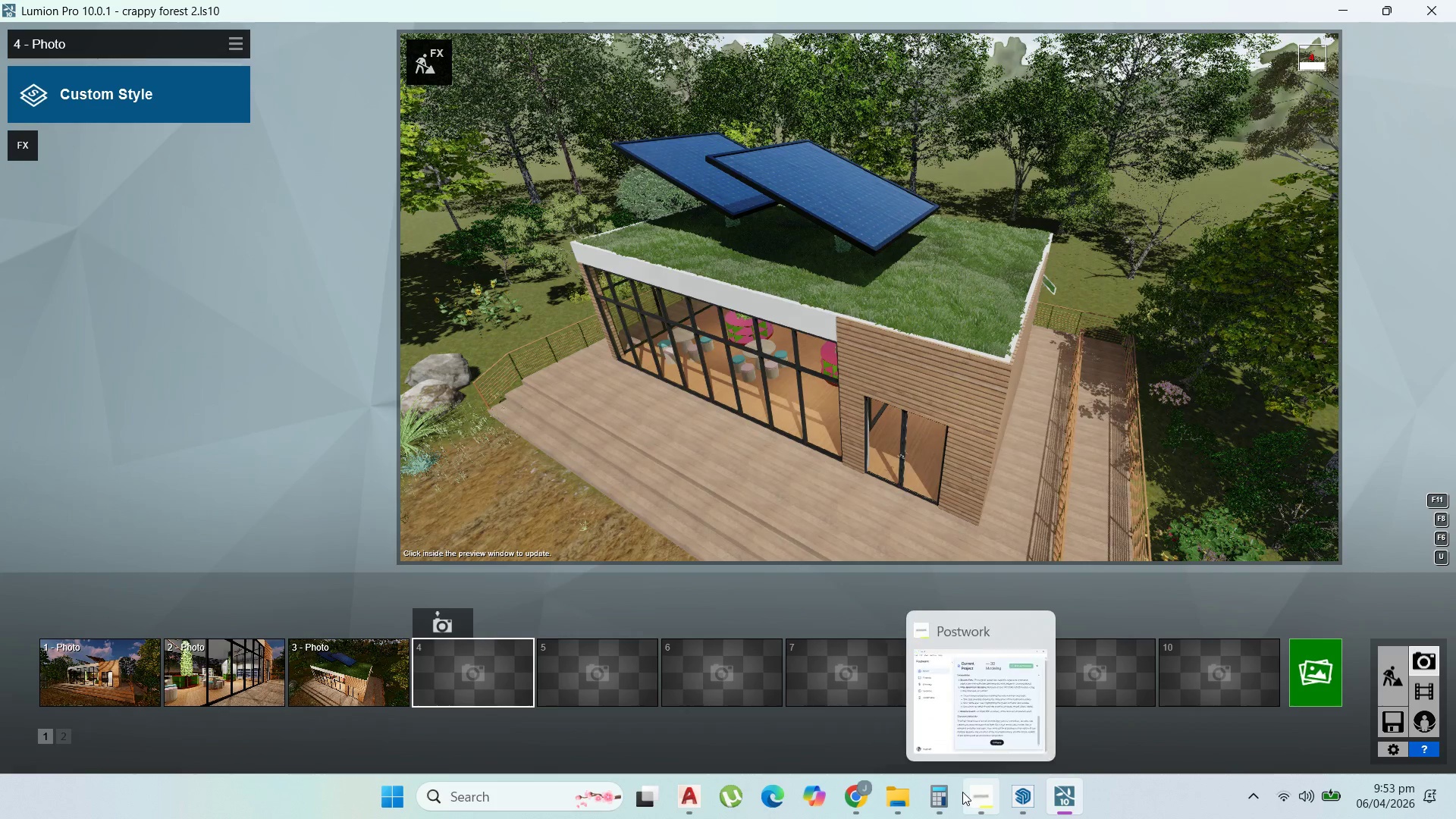 
left_click([993, 797])
 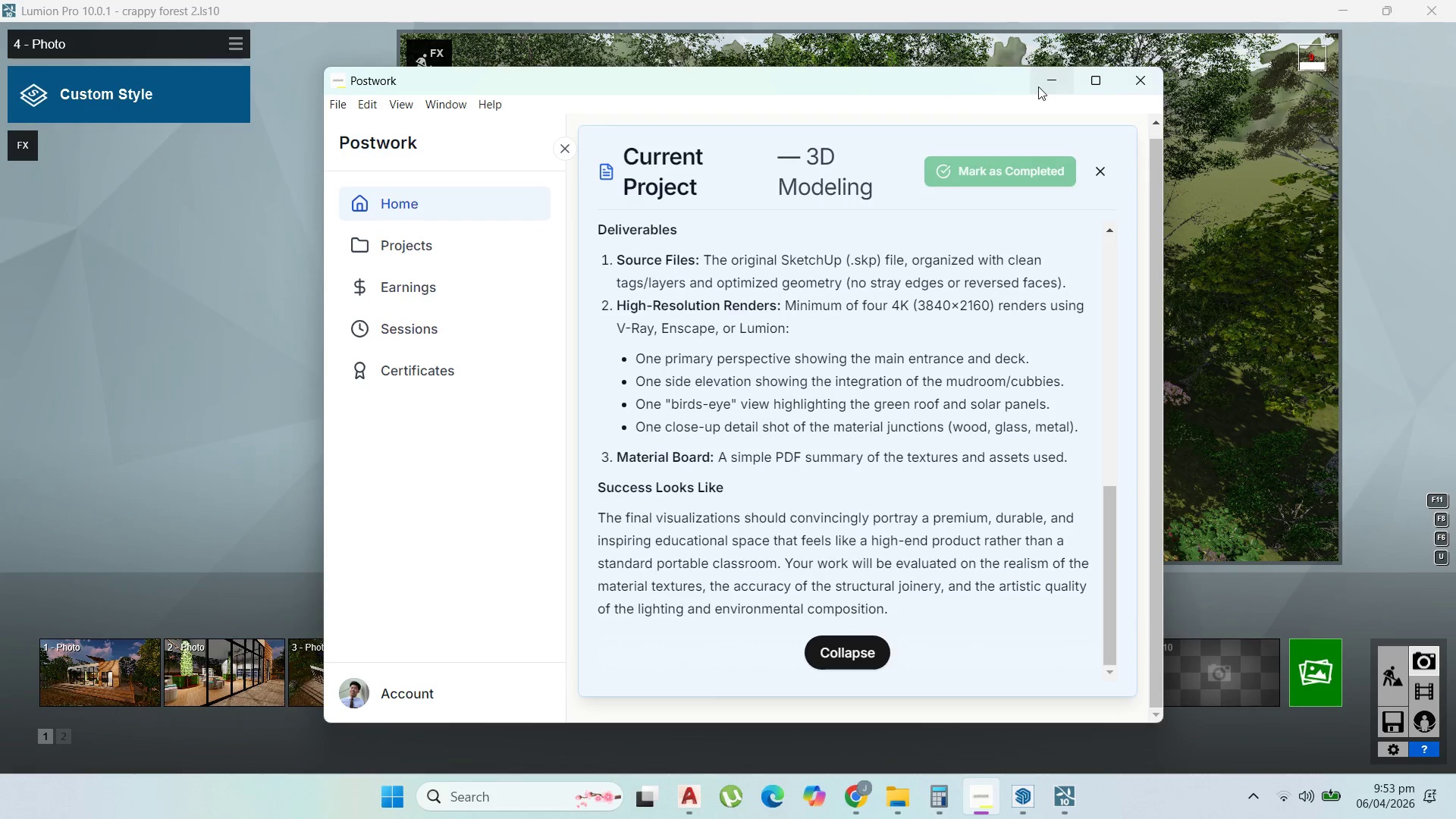 
left_click([1029, 89])
 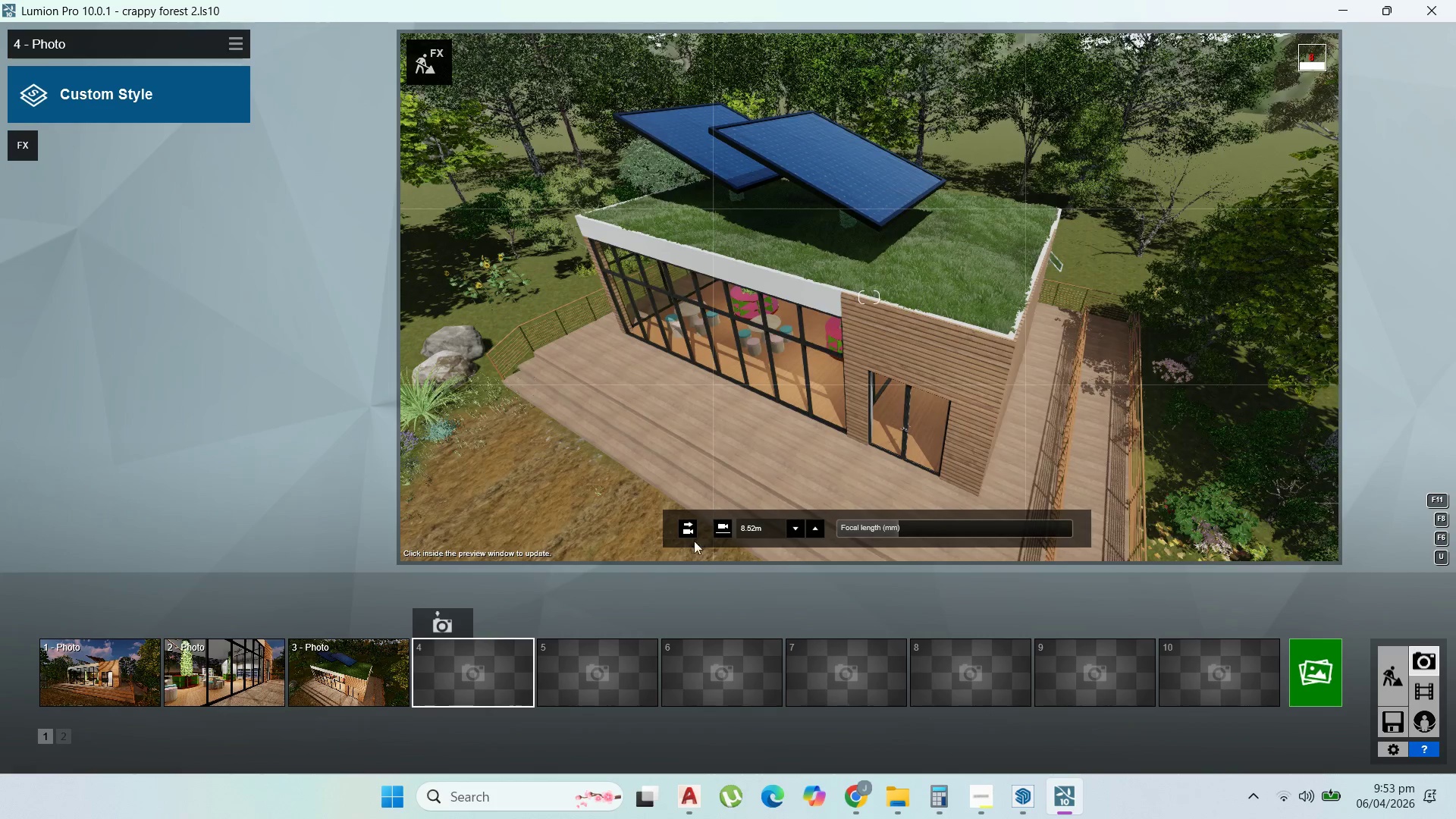 
hold_key(key=A, duration=0.5)
 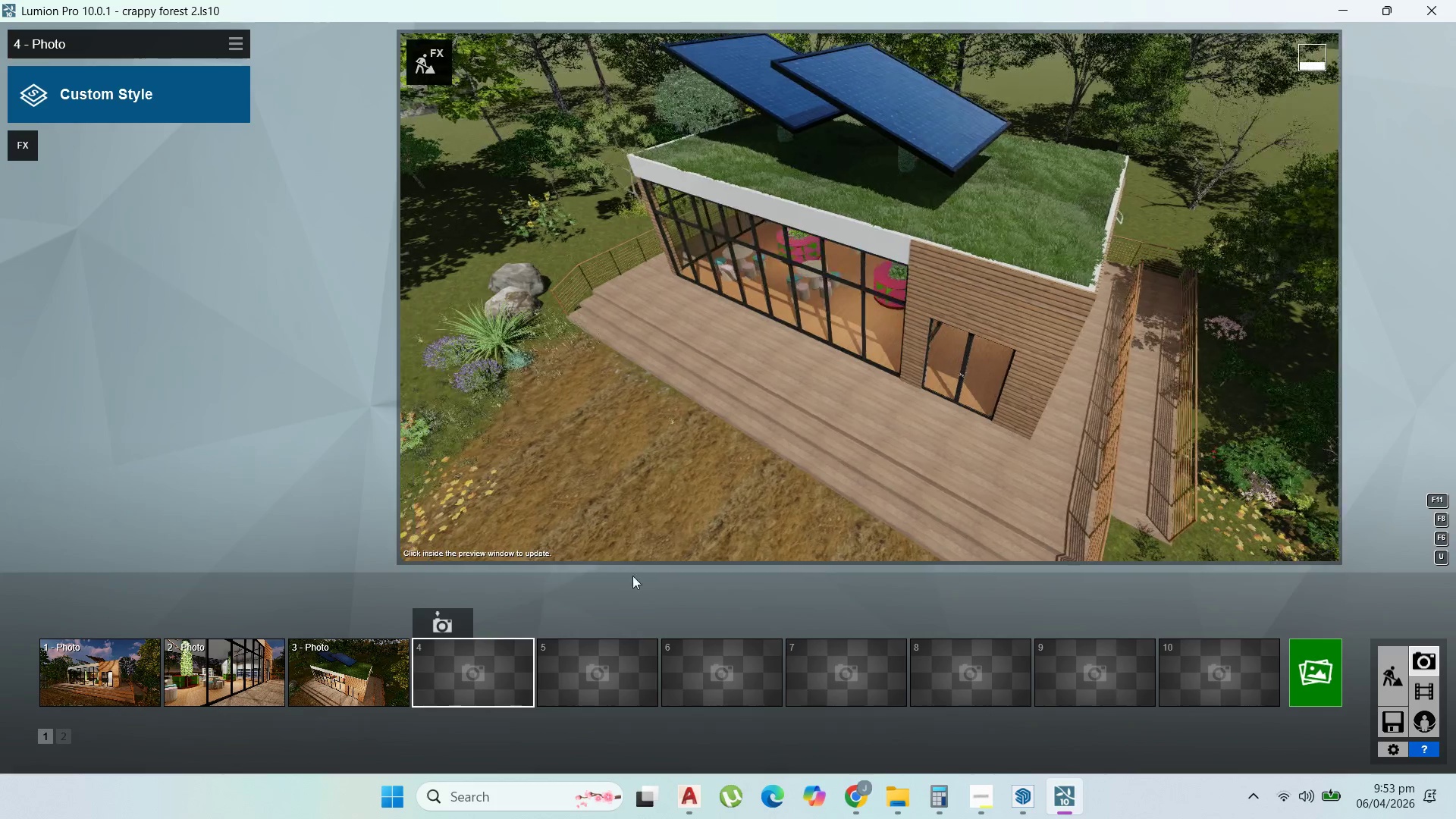 
scroll: coordinate [831, 461], scroll_direction: up, amount: 17.0
 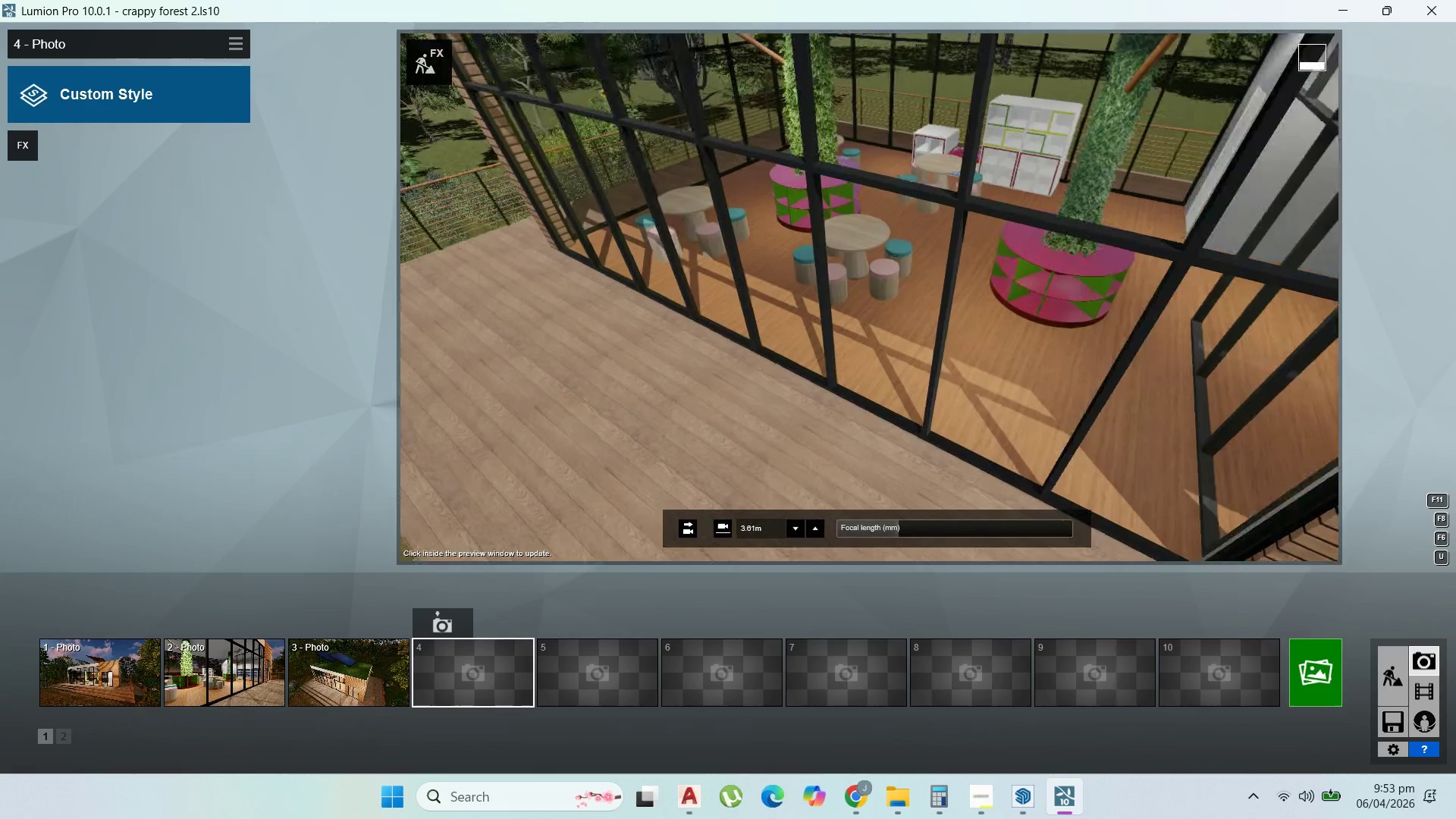 
hold_key(key=S, duration=1.42)
 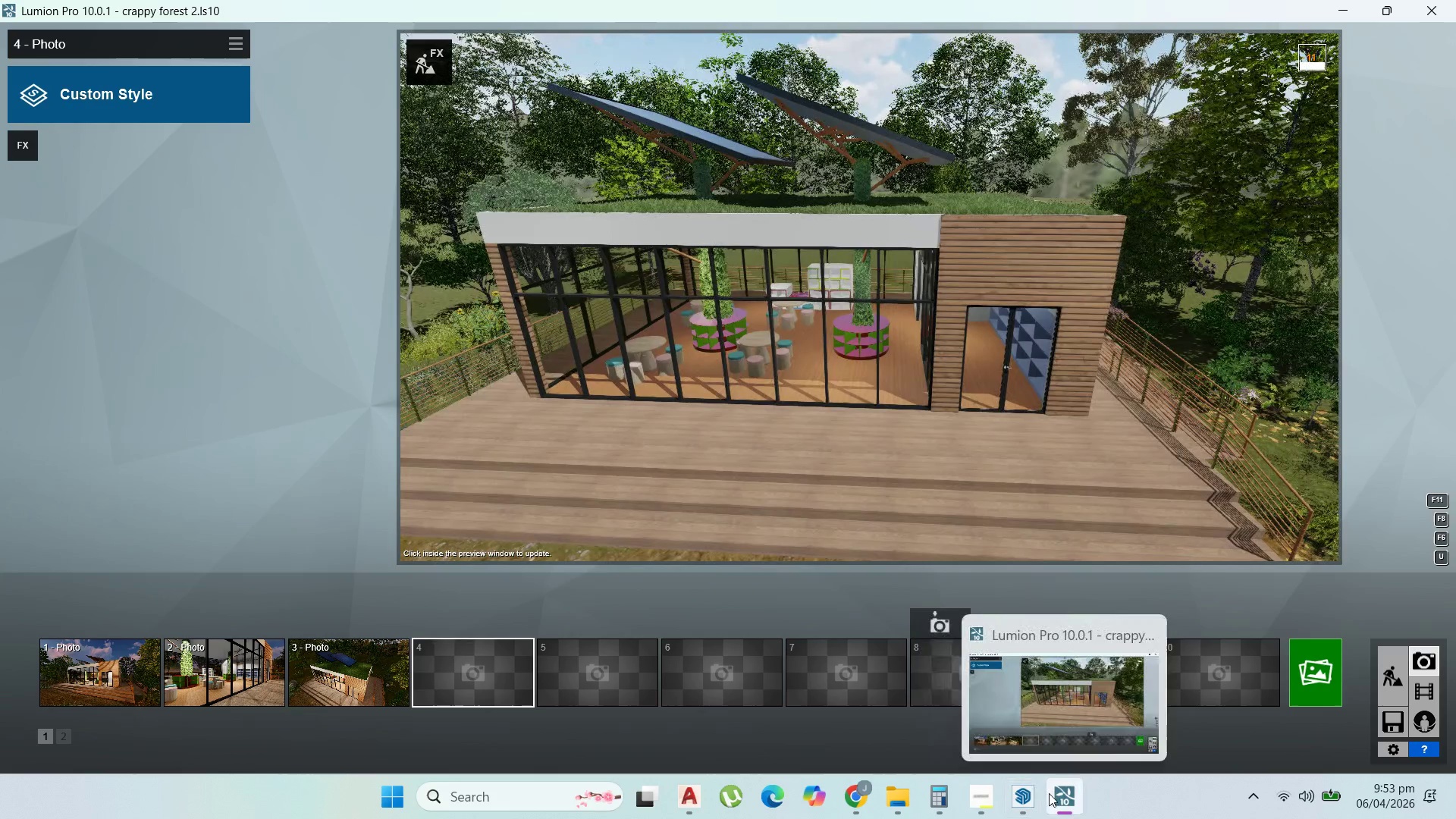 
left_click([1036, 793])
 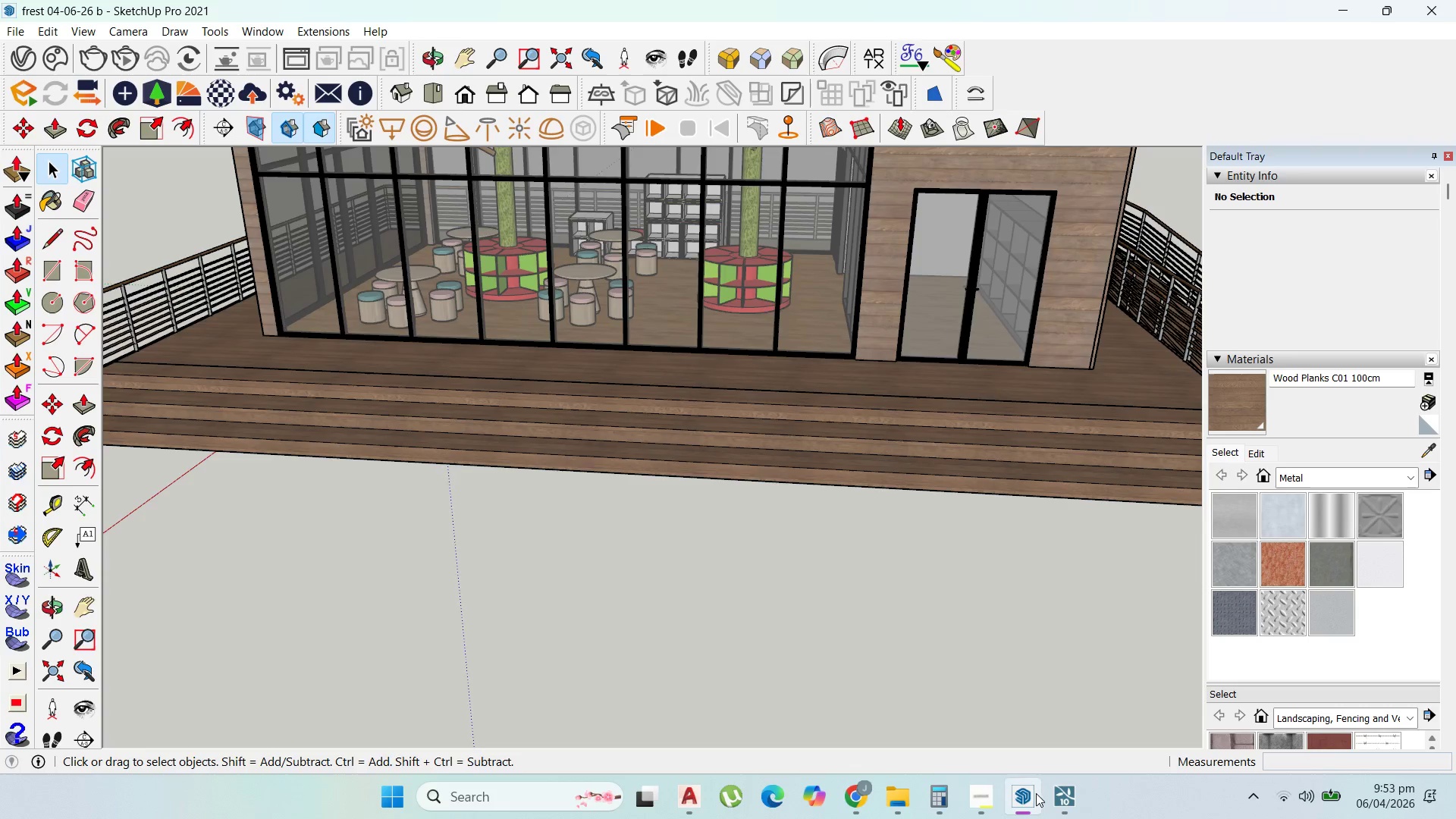 
left_click([1035, 793])
 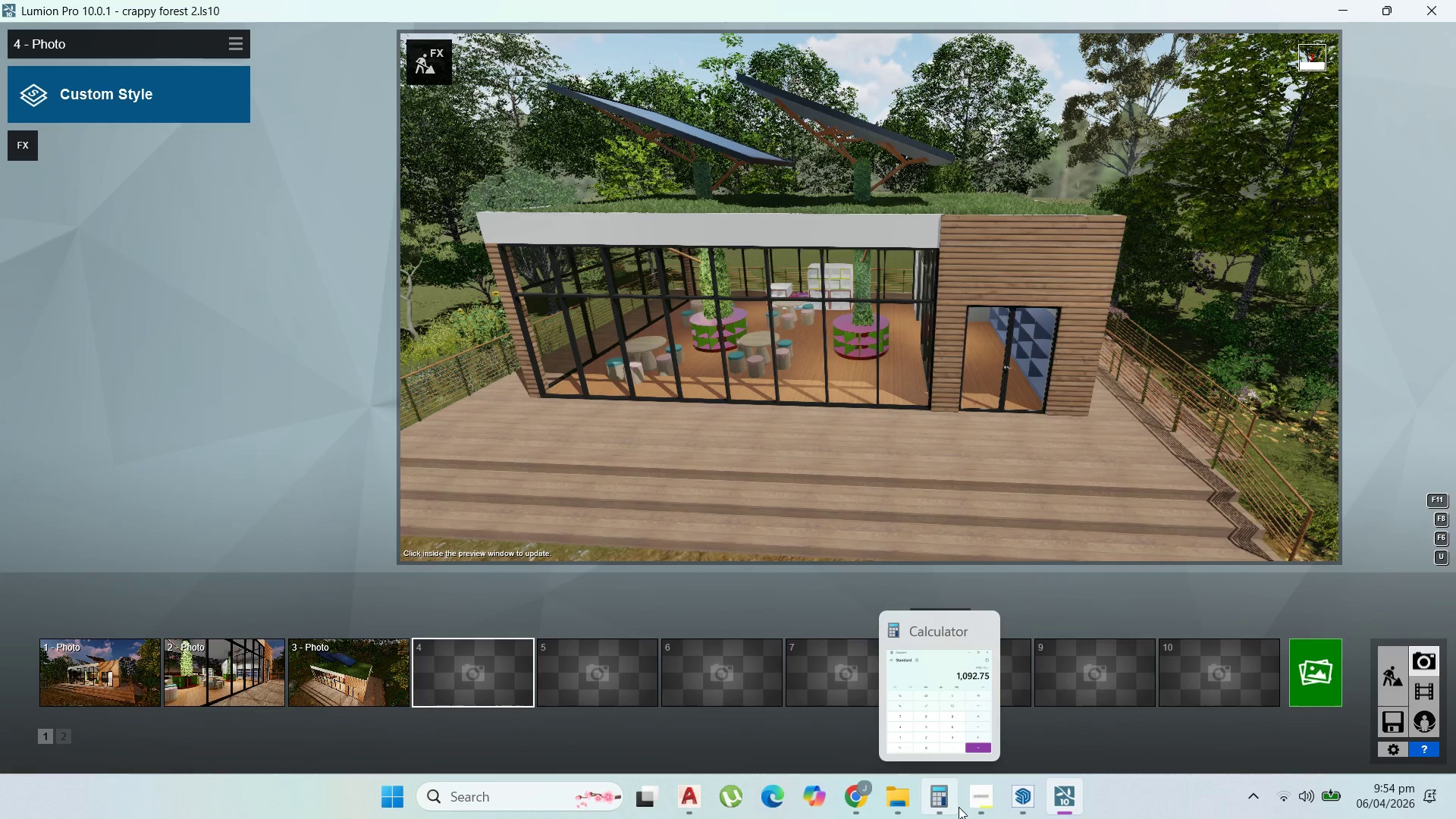 
left_click([971, 805])